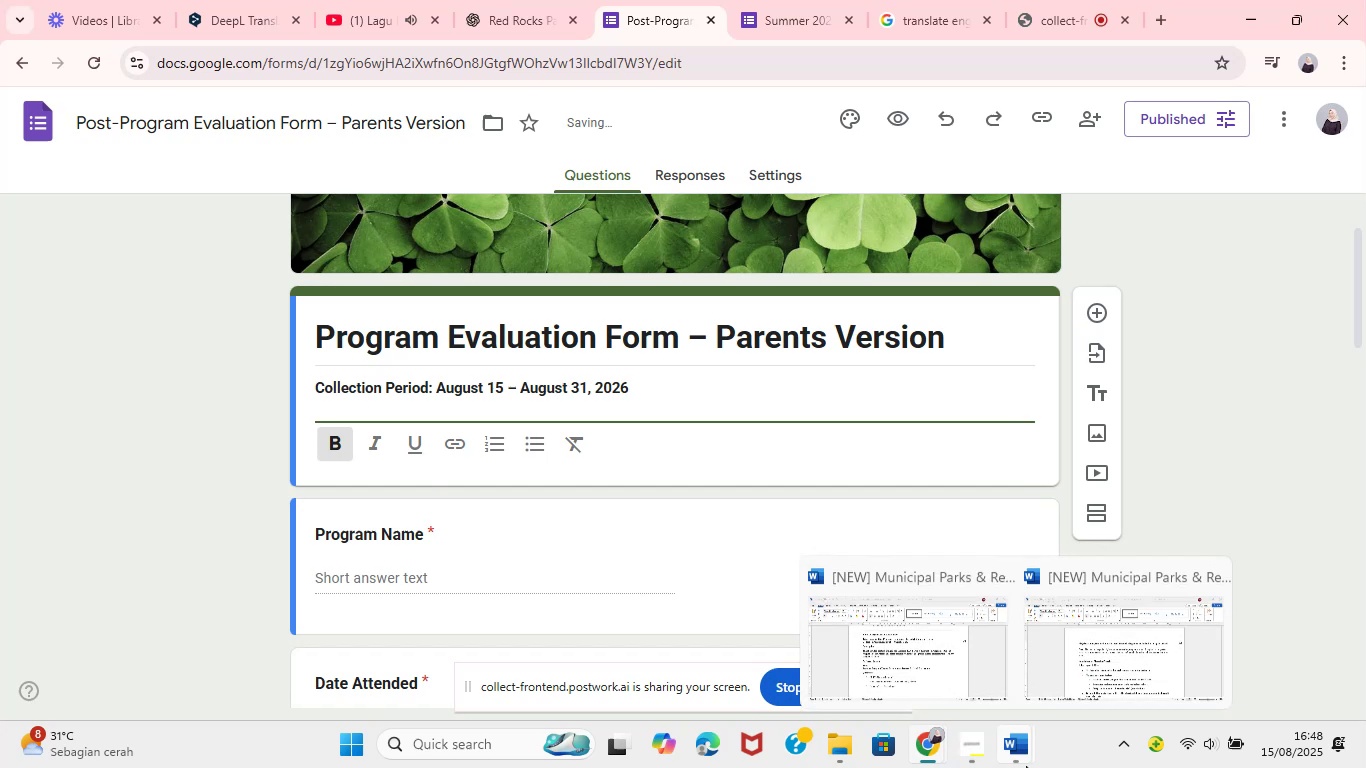 
left_click([878, 648])
 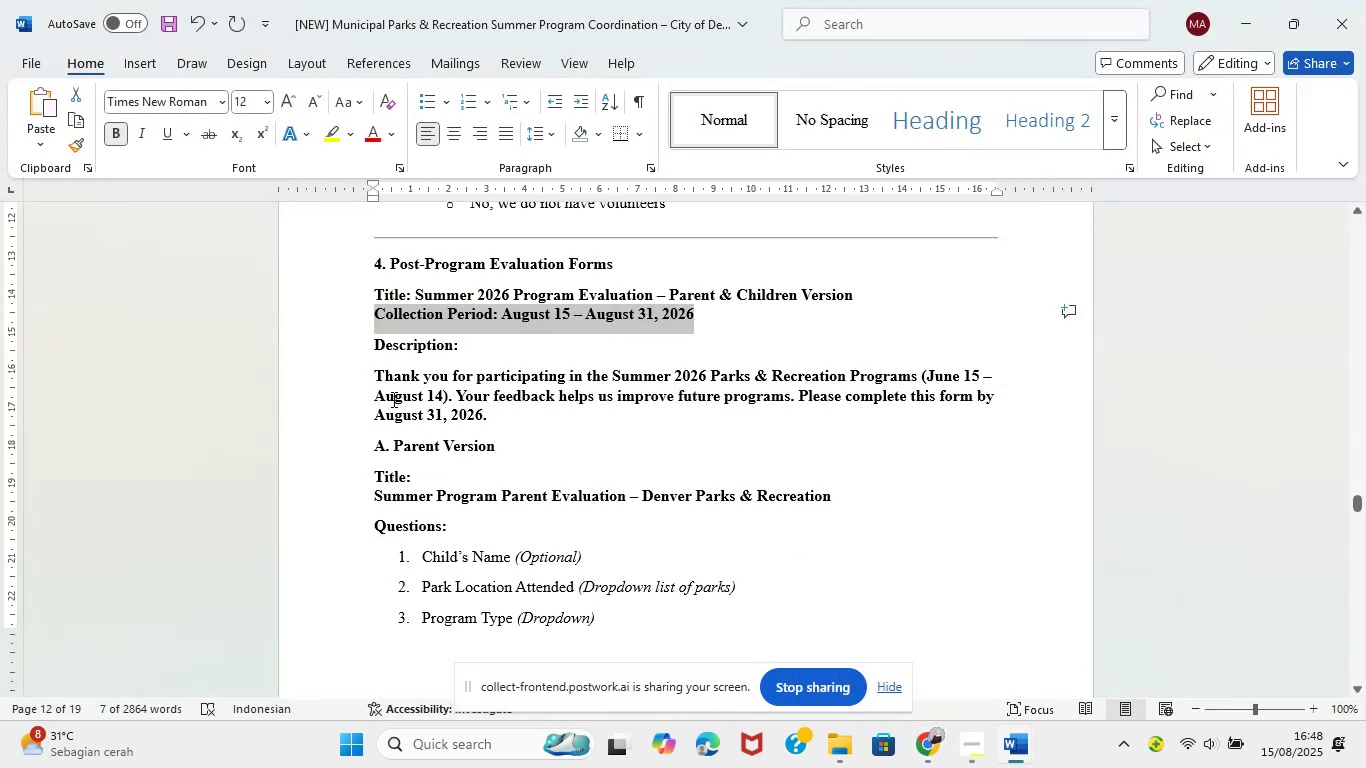 
left_click_drag(start_coordinate=[369, 372], to_coordinate=[480, 409])
 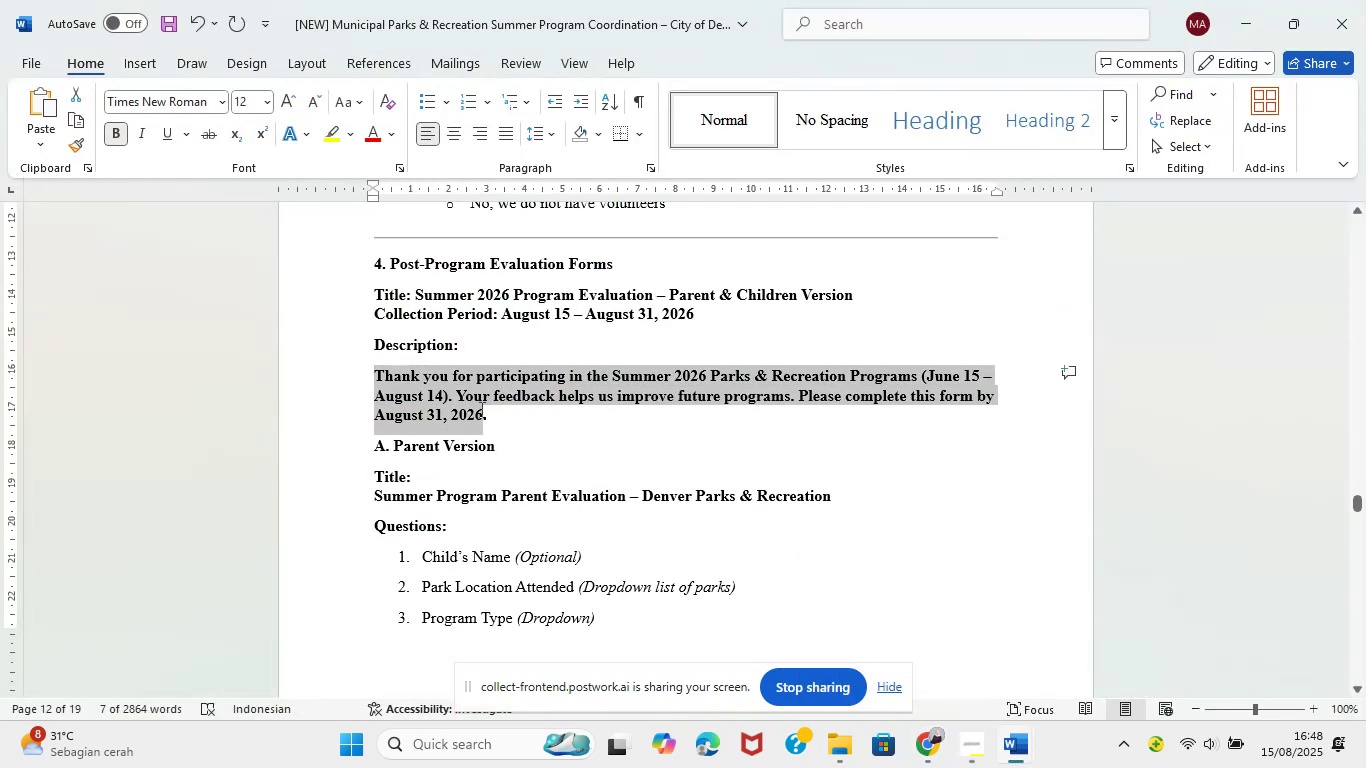 
key(Control+C)
 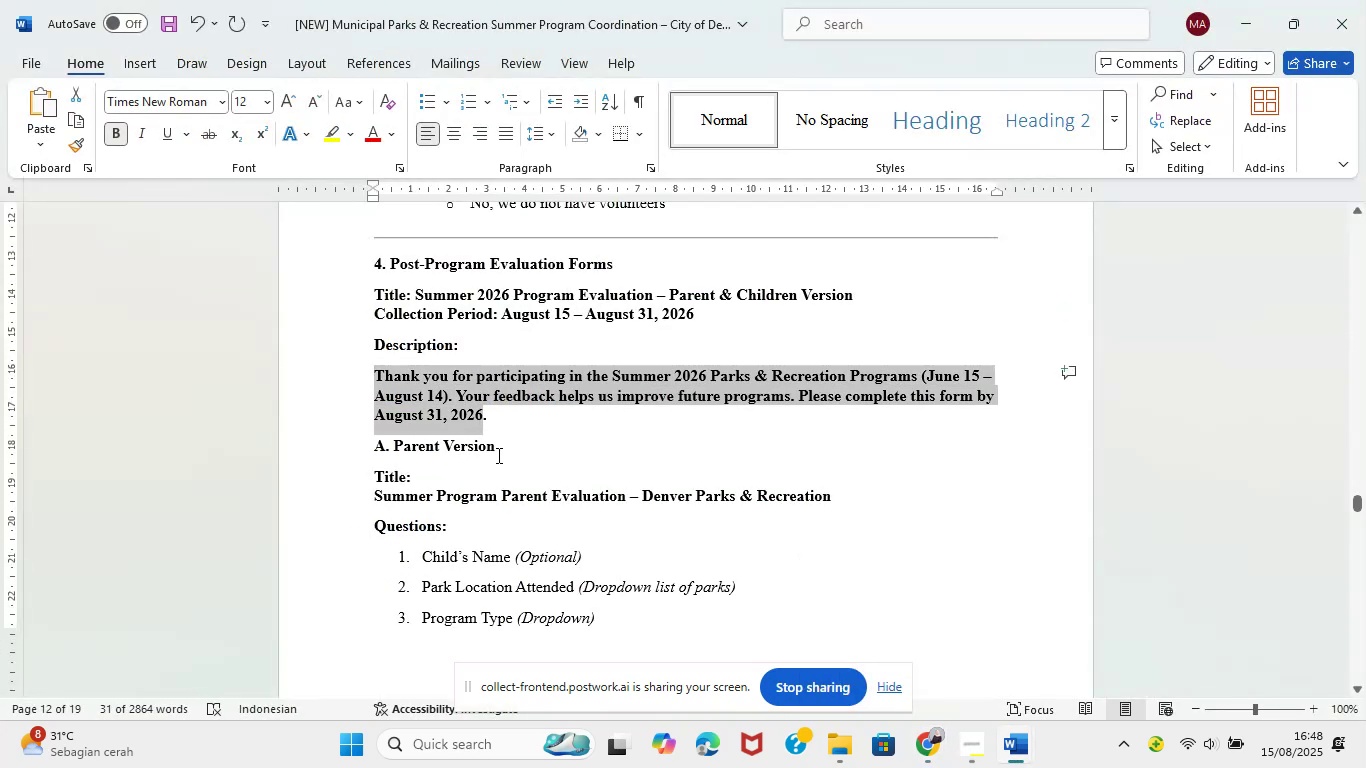 
left_click_drag(start_coordinate=[503, 417], to_coordinate=[387, 378])
 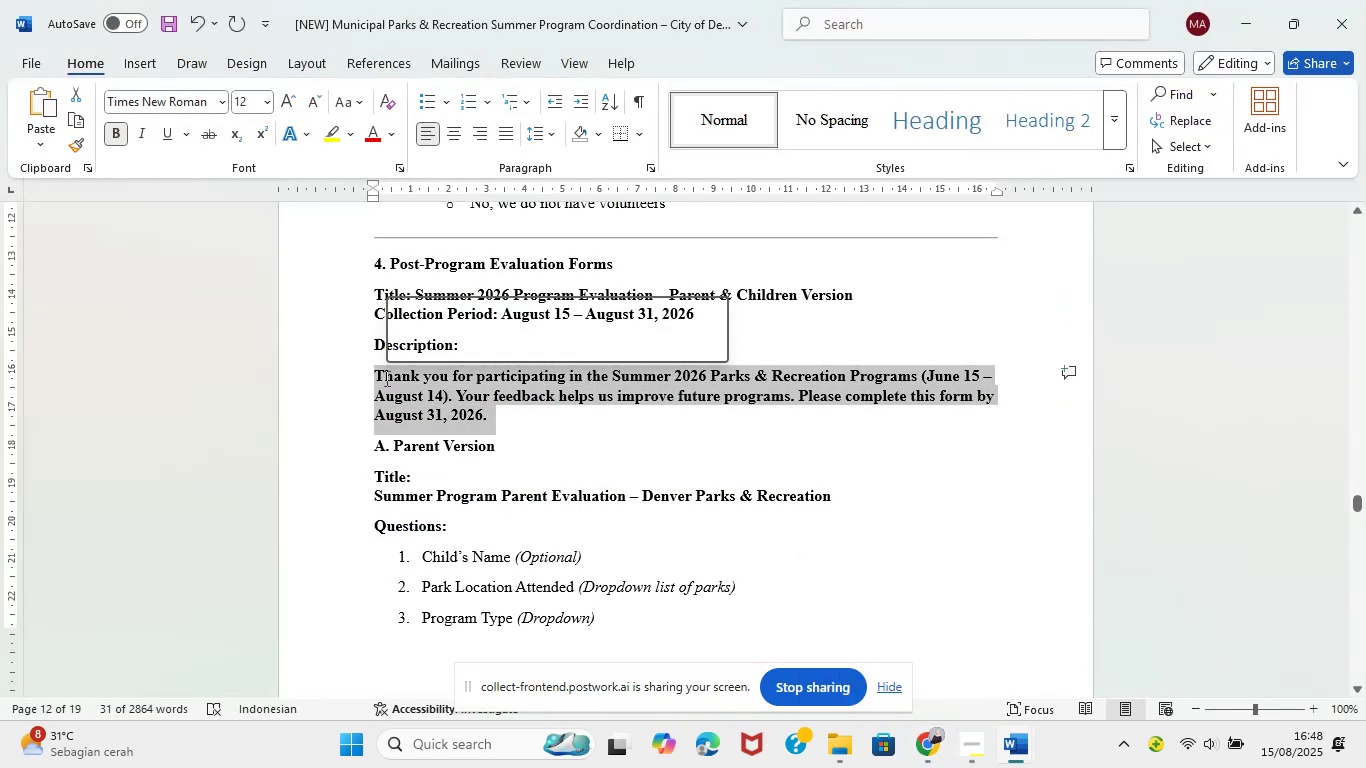 
key(Control+C)
 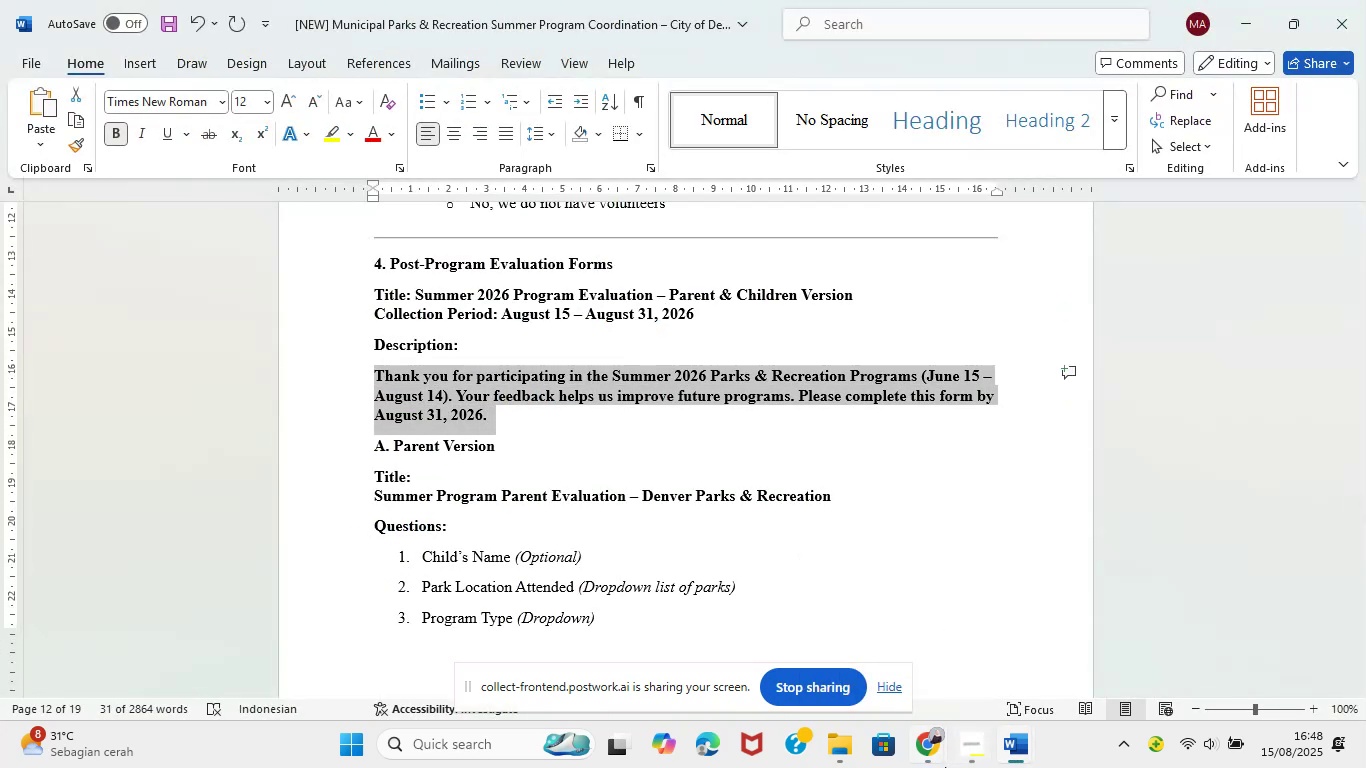 
left_click([927, 757])
 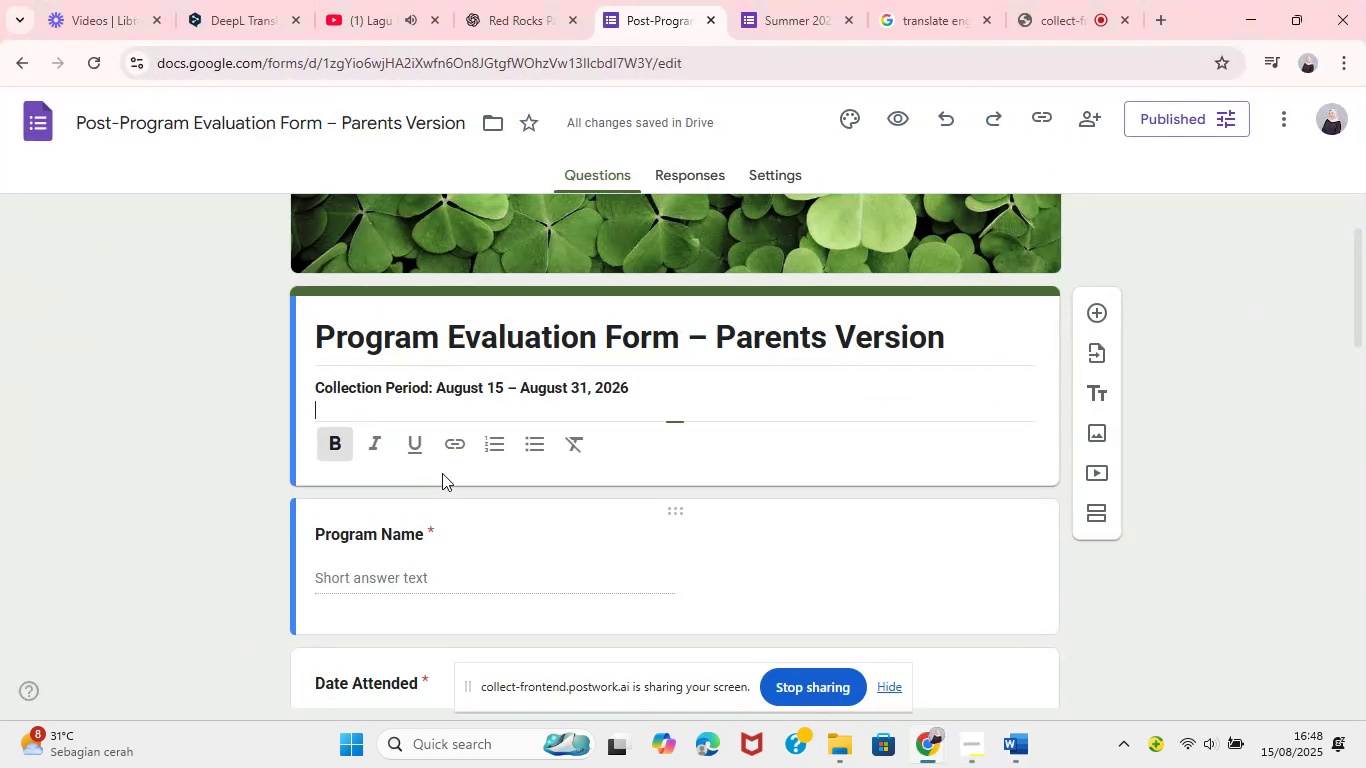 
key(Control+V)
 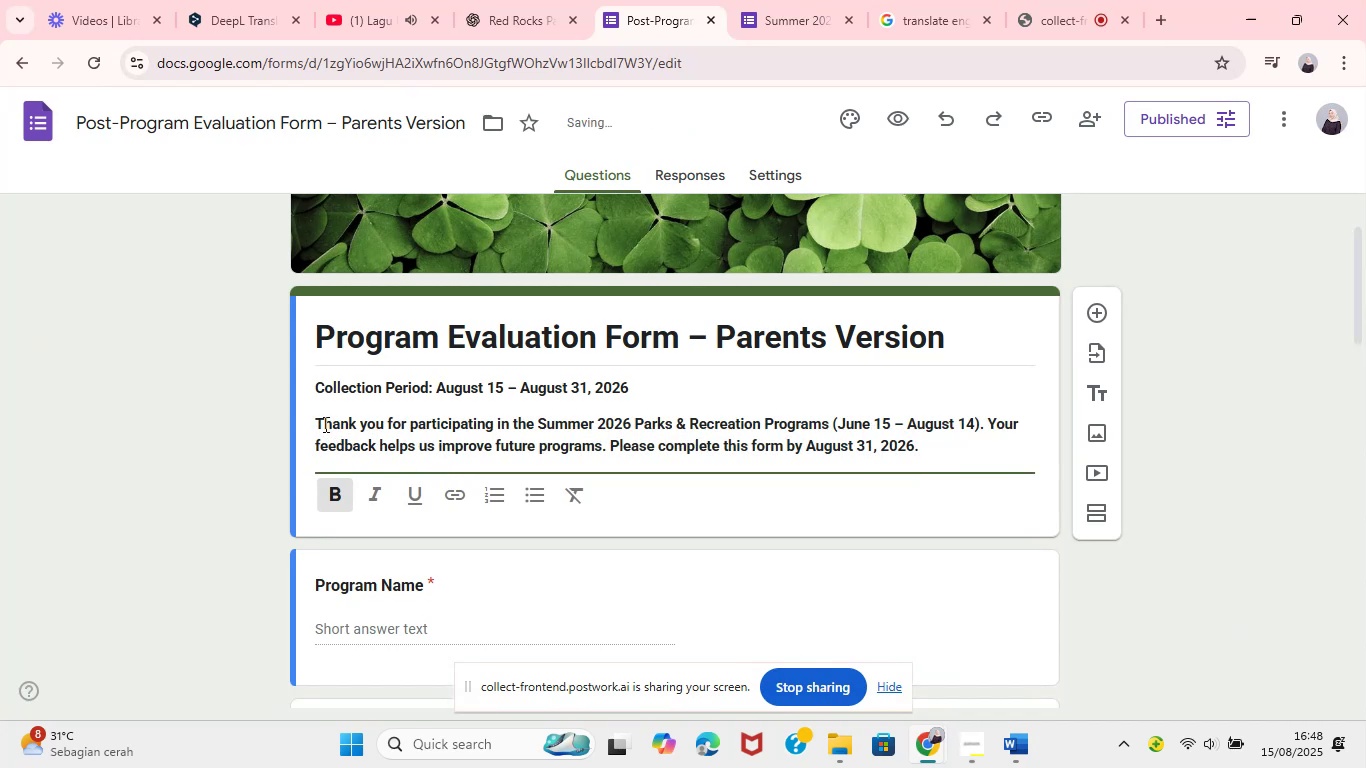 
left_click_drag(start_coordinate=[316, 420], to_coordinate=[954, 444])
 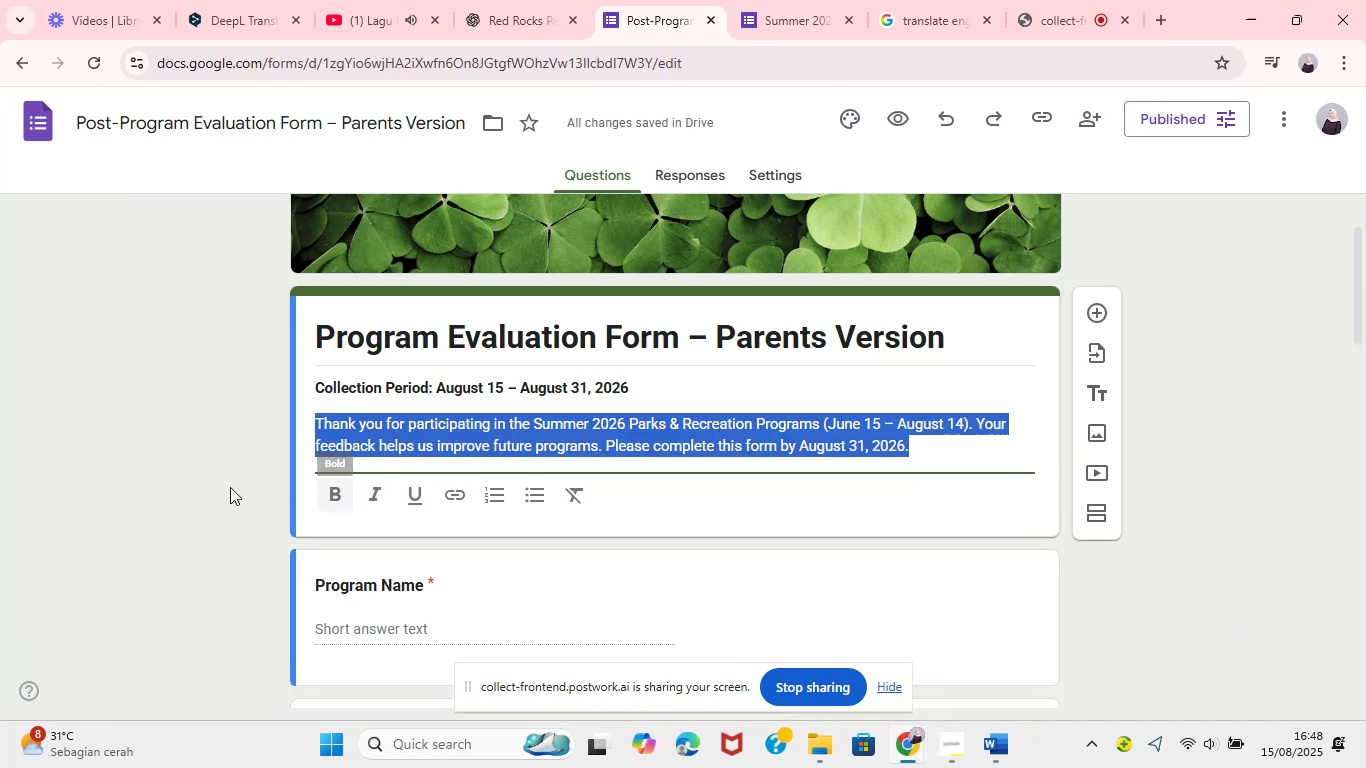 
left_click([214, 482])
 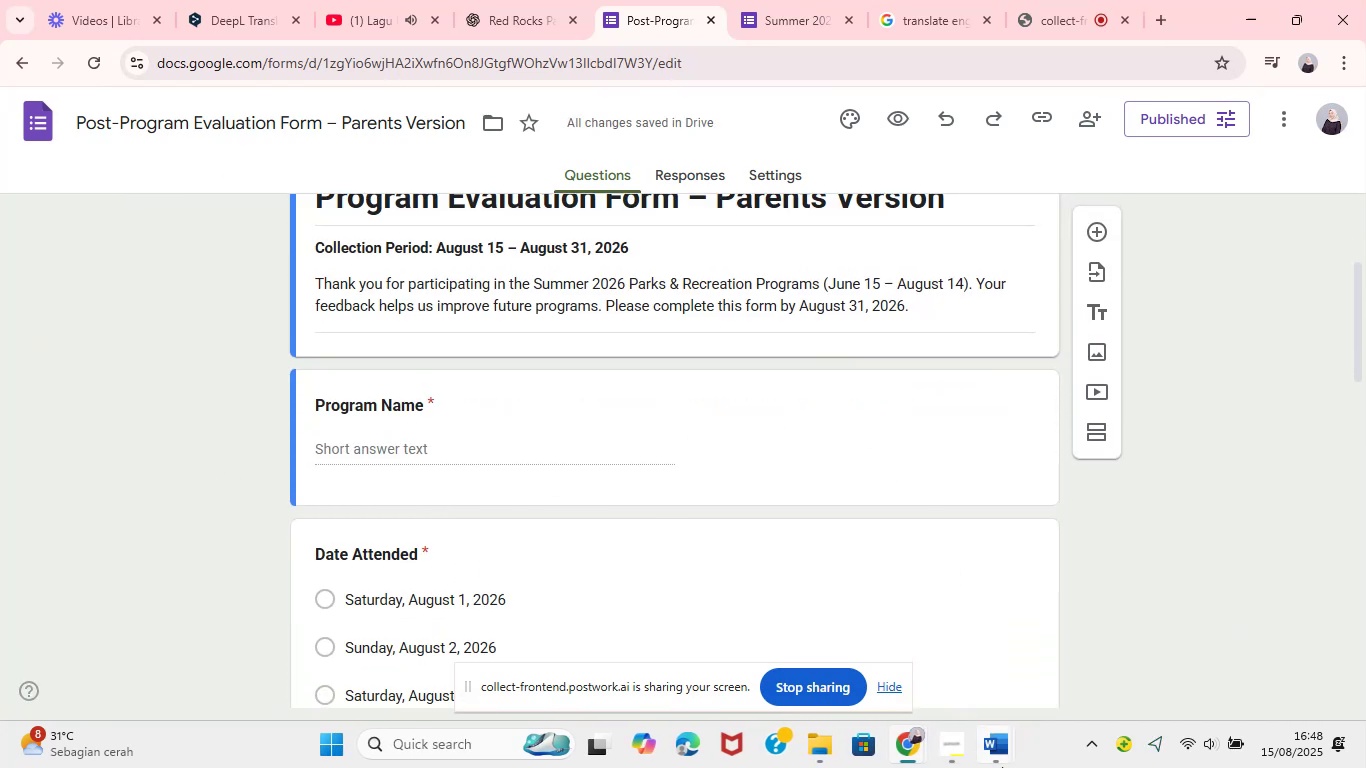 
left_click([903, 711])
 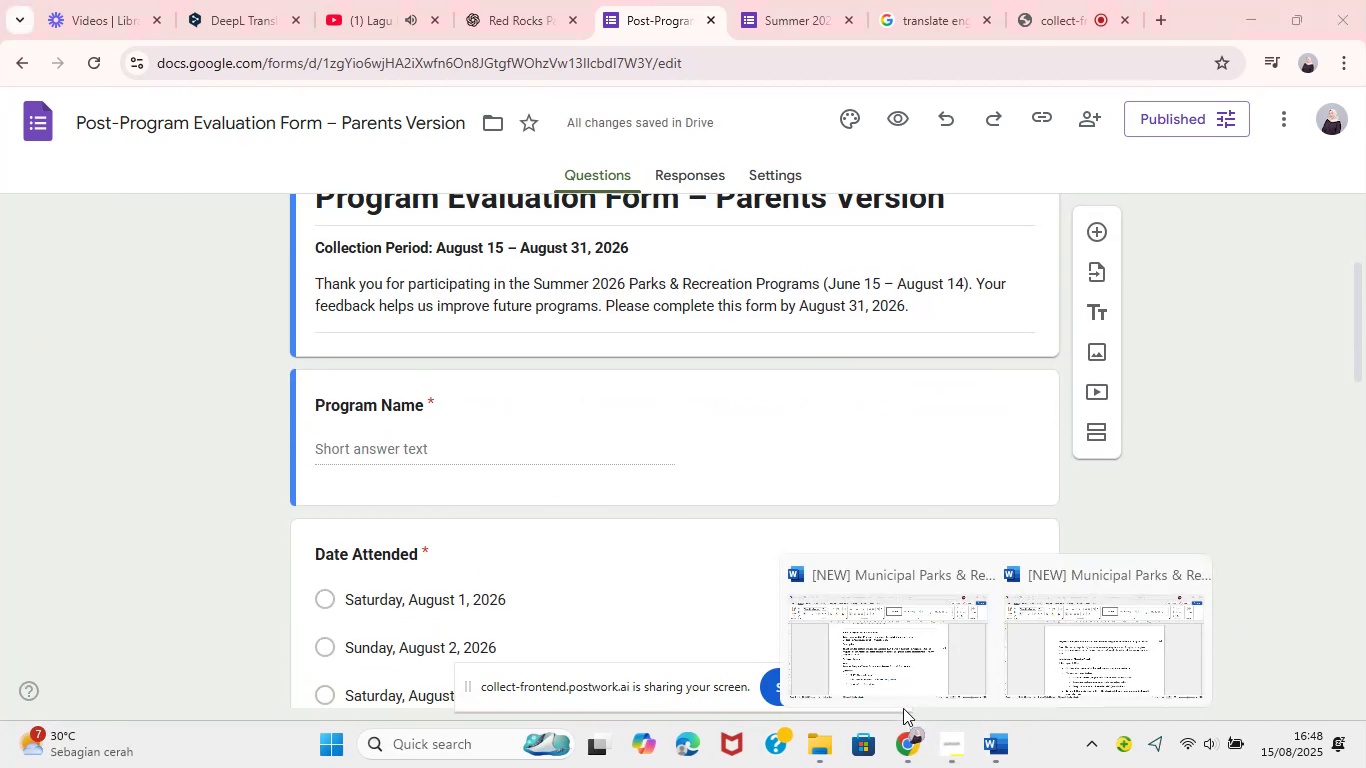 
left_click([901, 679])
 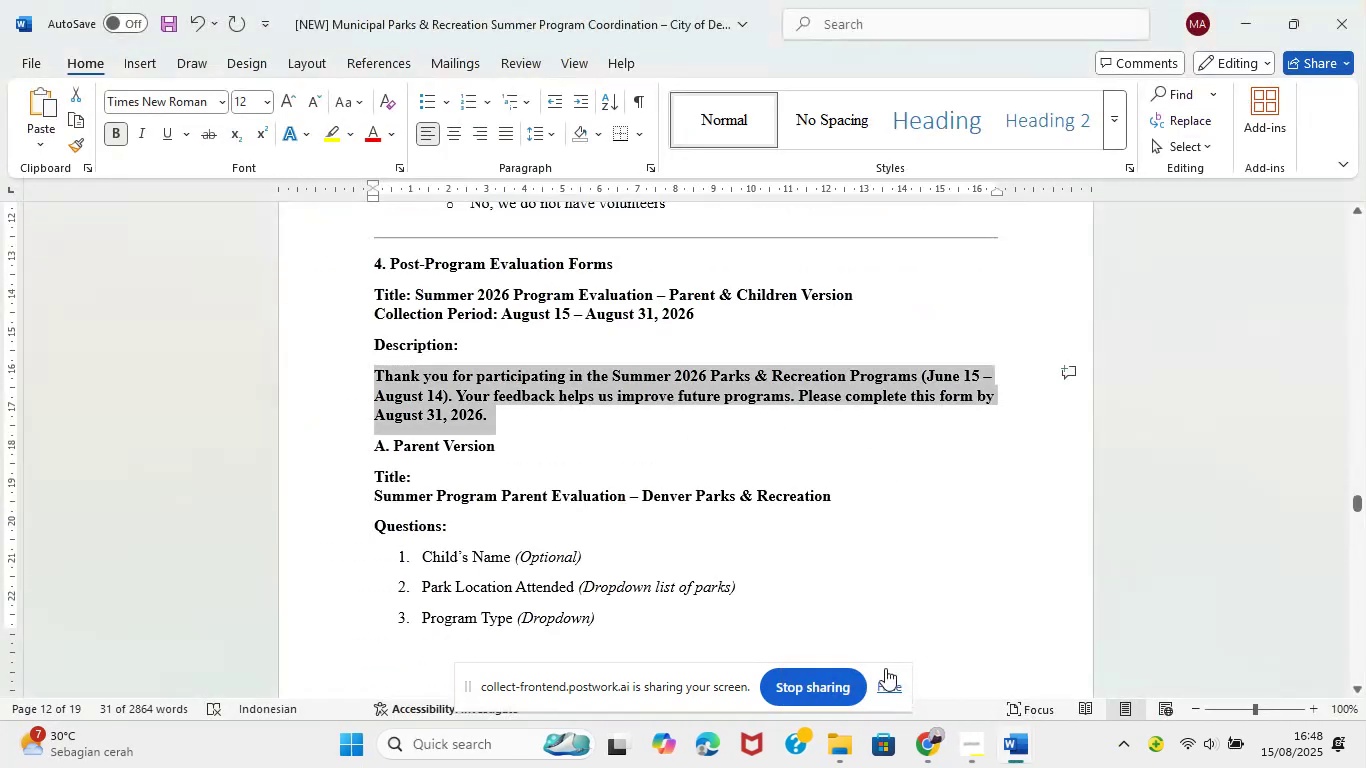 
scroll: coordinate [785, 562], scroll_direction: down, amount: 7.0
 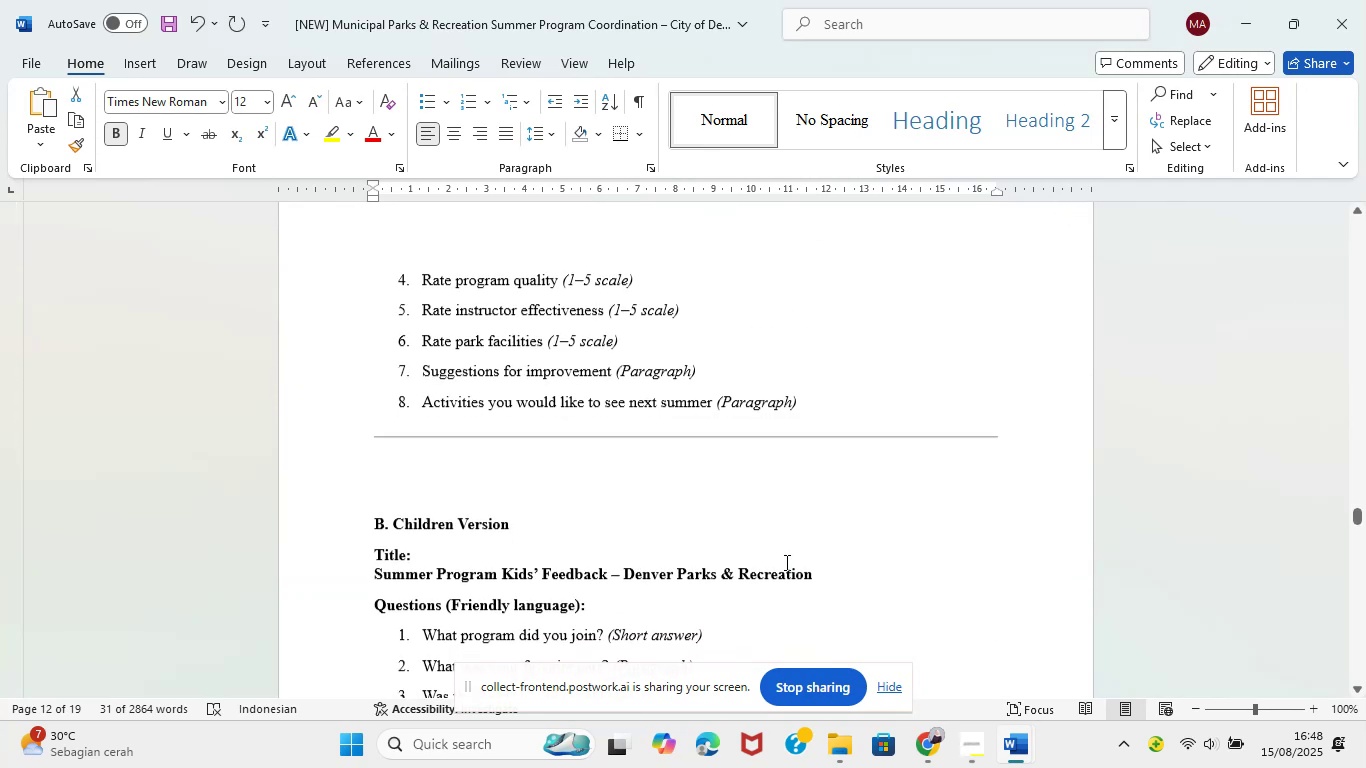 
scroll: coordinate [785, 562], scroll_direction: up, amount: 6.0
 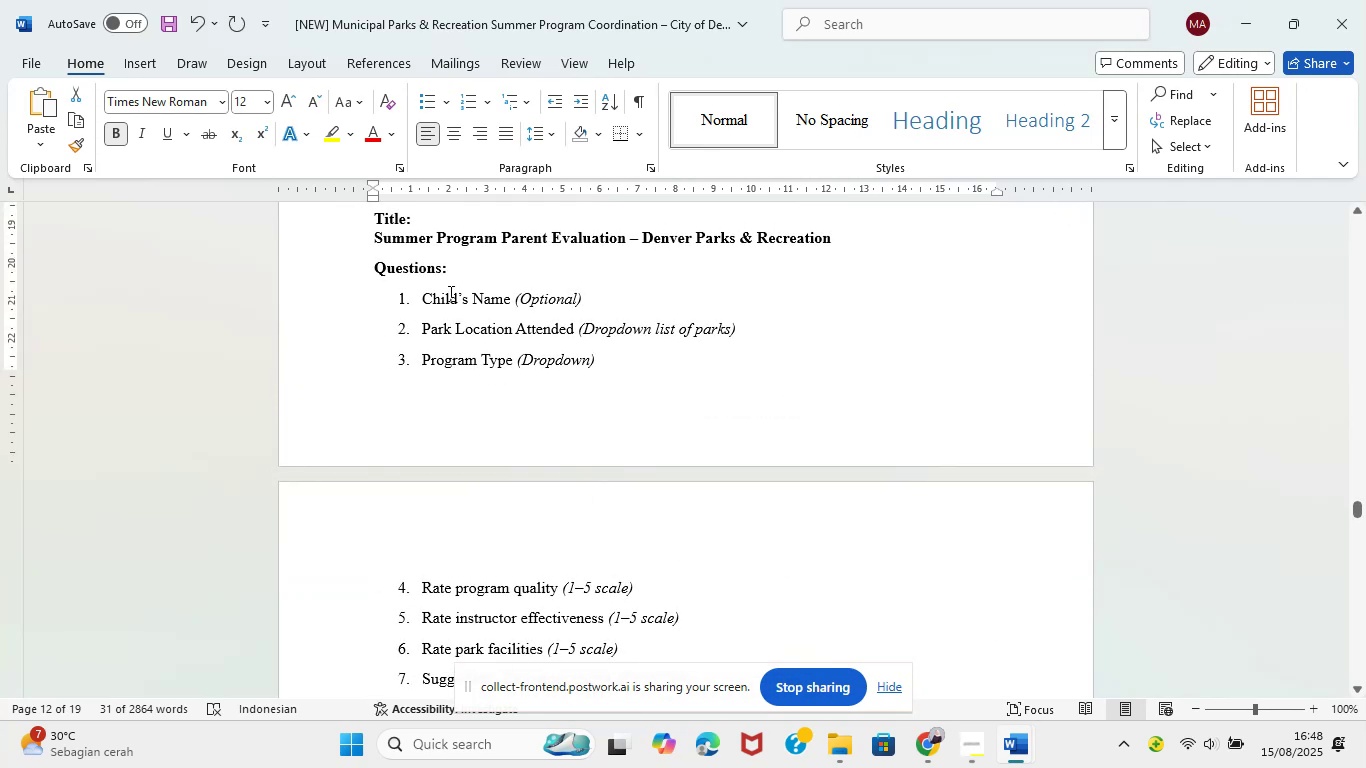 
left_click_drag(start_coordinate=[419, 300], to_coordinate=[495, 305])
 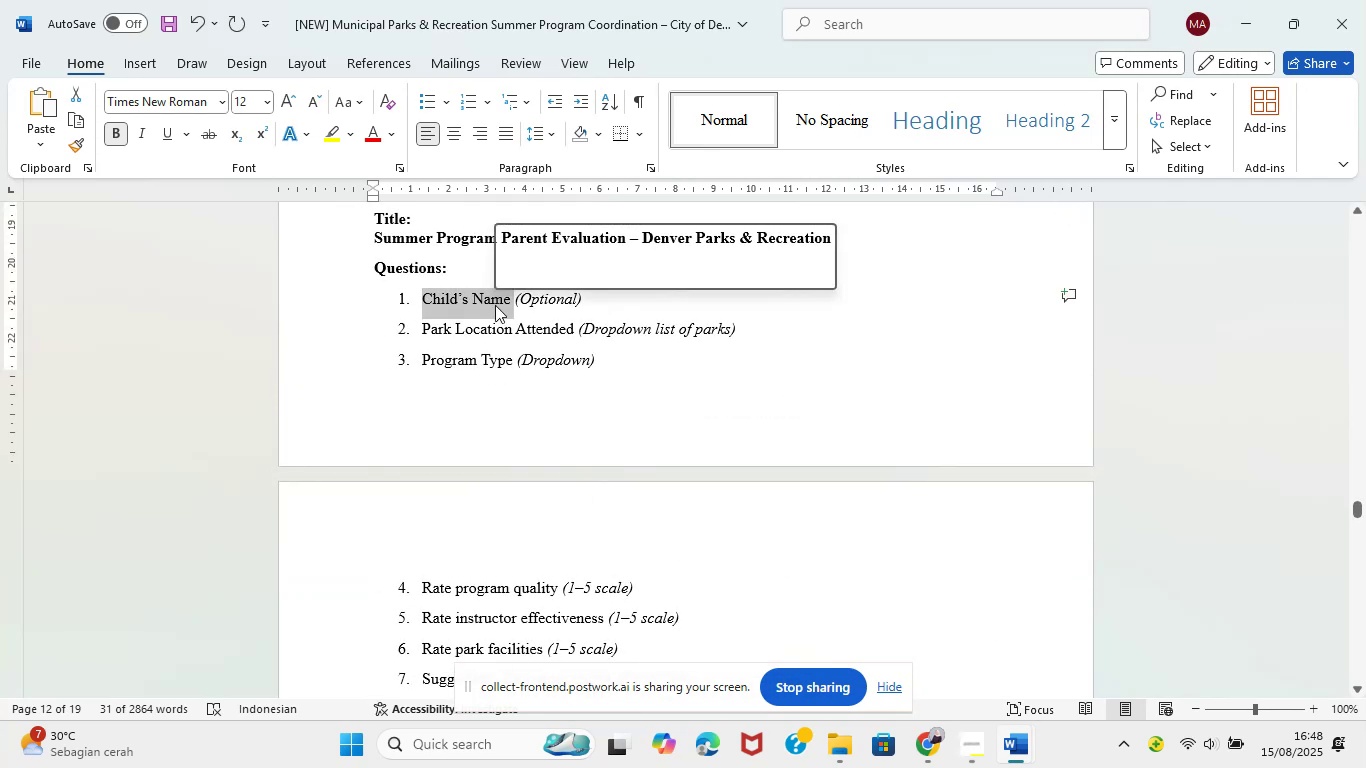 
key(Control+C)
 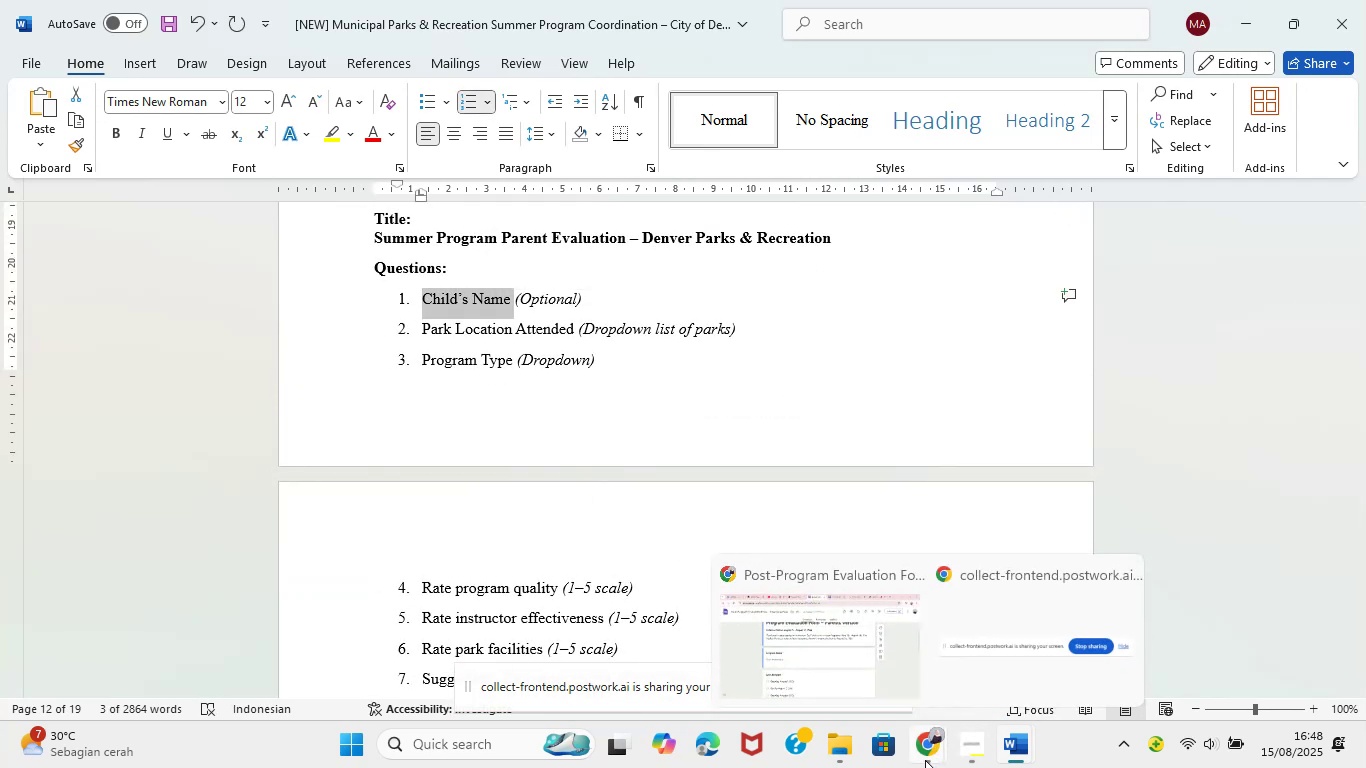 
scroll: coordinate [539, 456], scroll_direction: up, amount: 1.0
 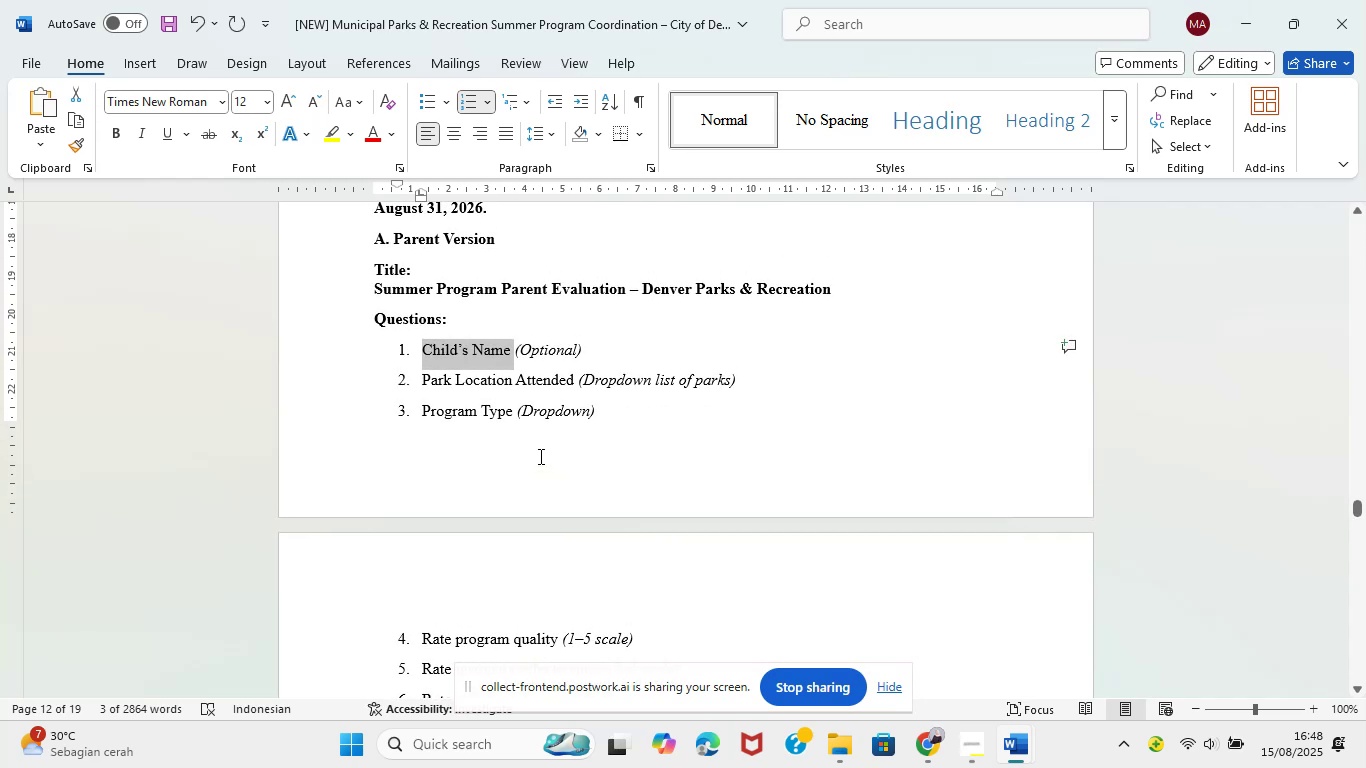 
scroll: coordinate [539, 456], scroll_direction: none, amount: 0.0
 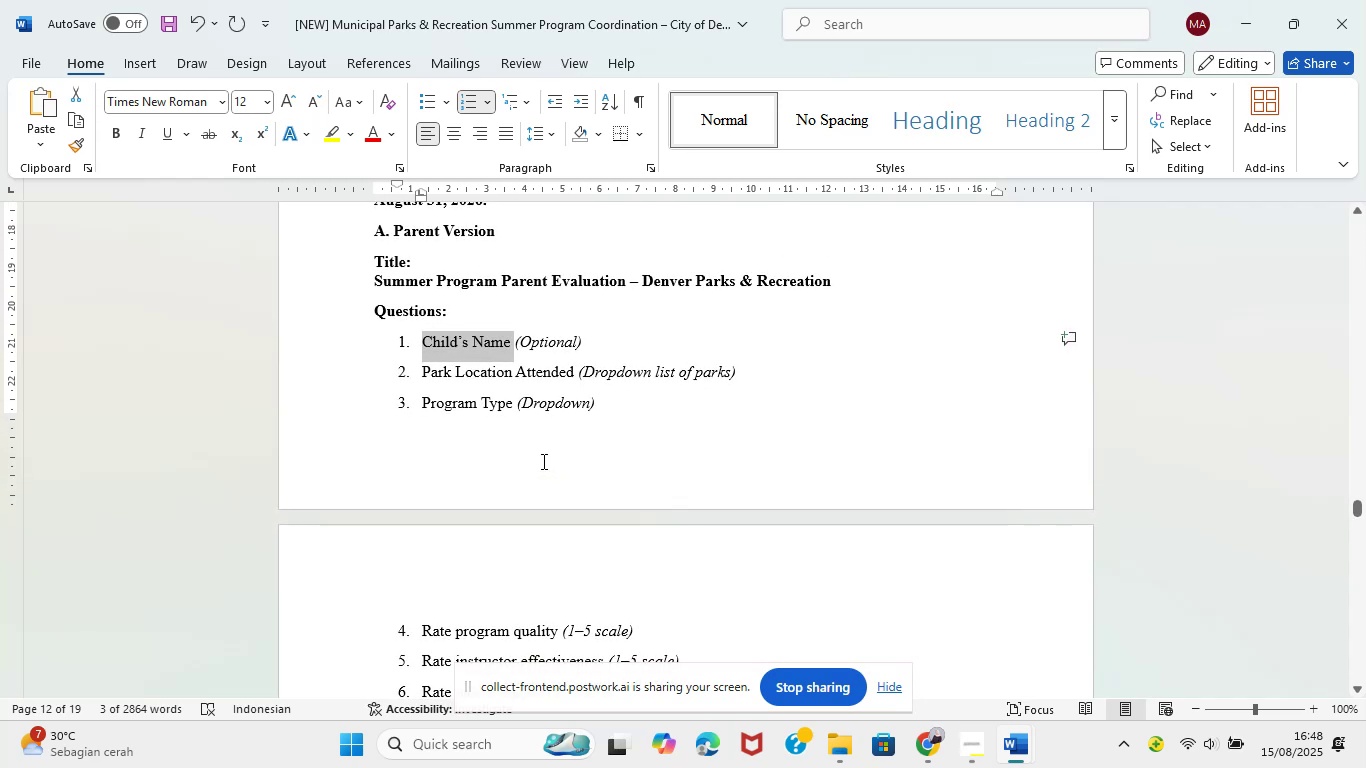 
scroll: coordinate [542, 462], scroll_direction: up, amount: 1.0
 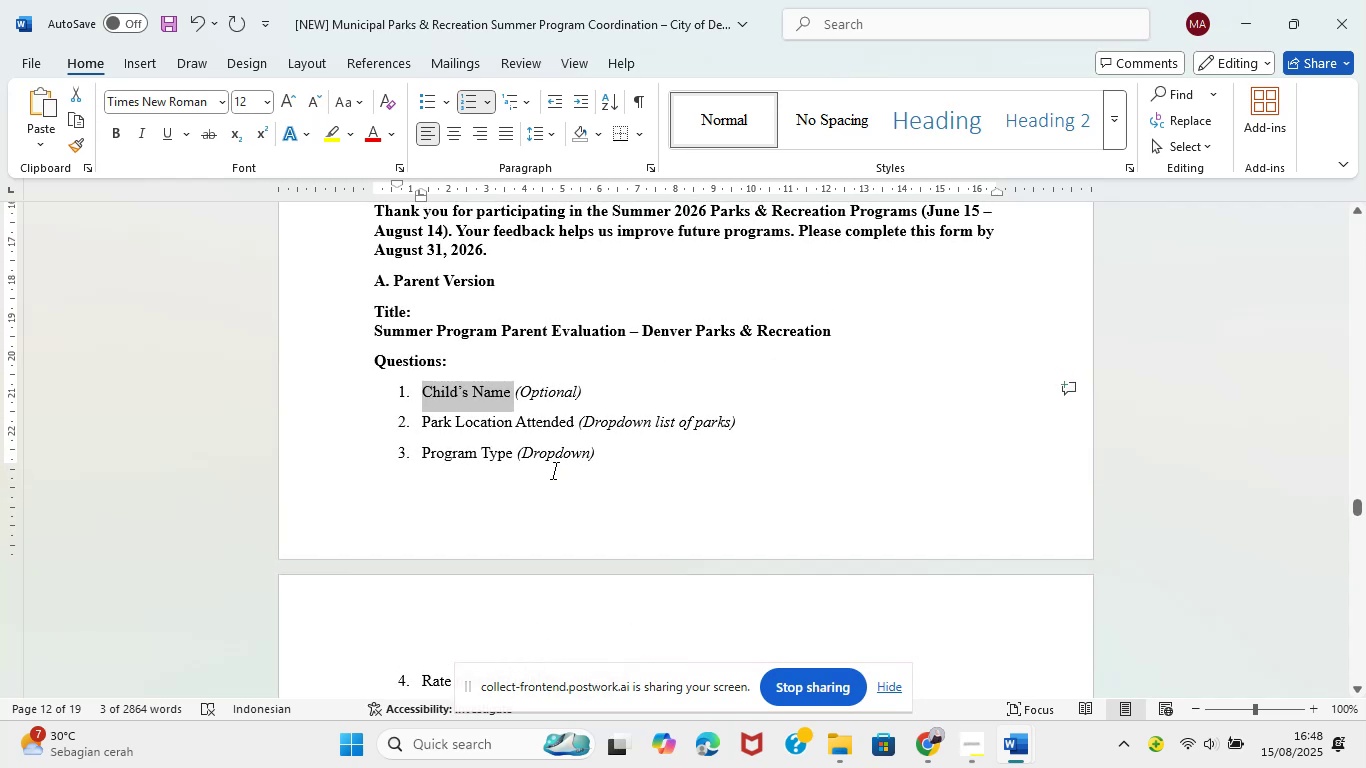 
key(Control+C)
 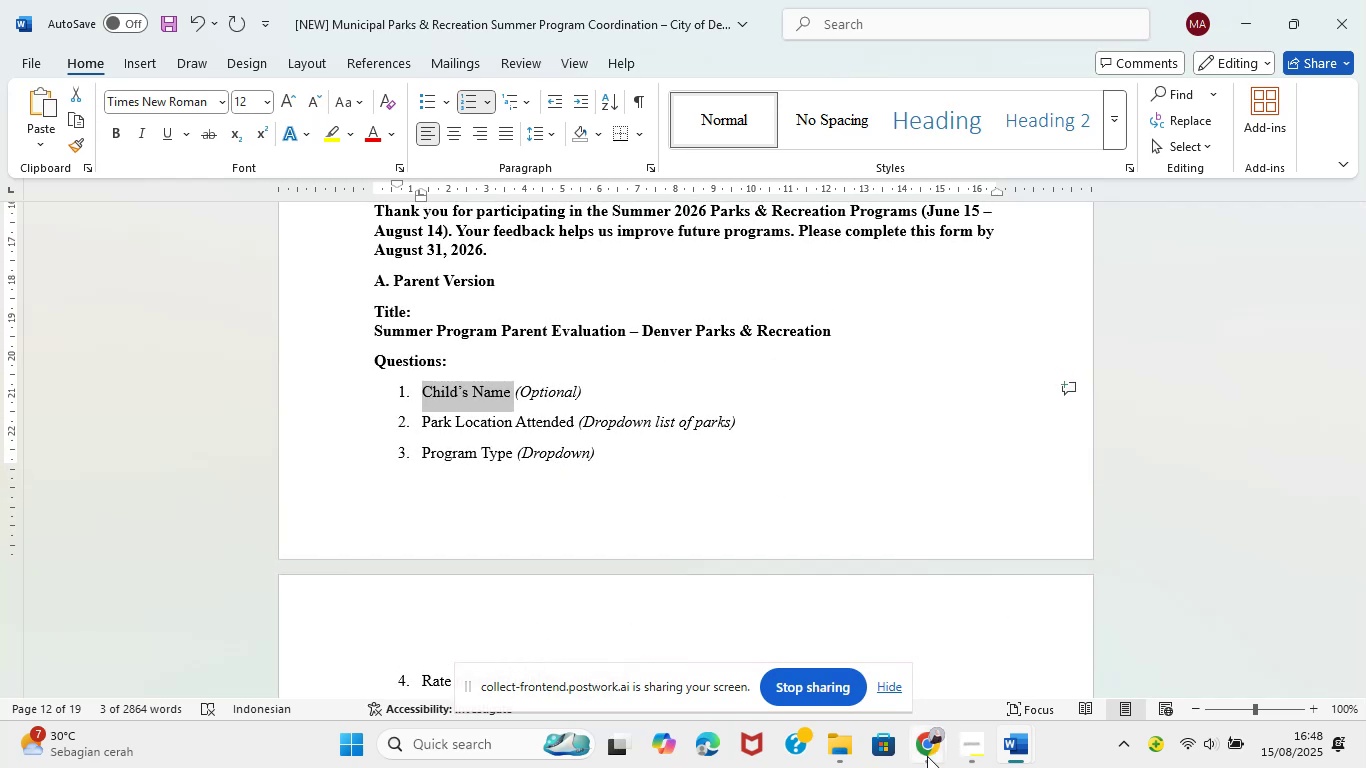 
left_click([925, 755])
 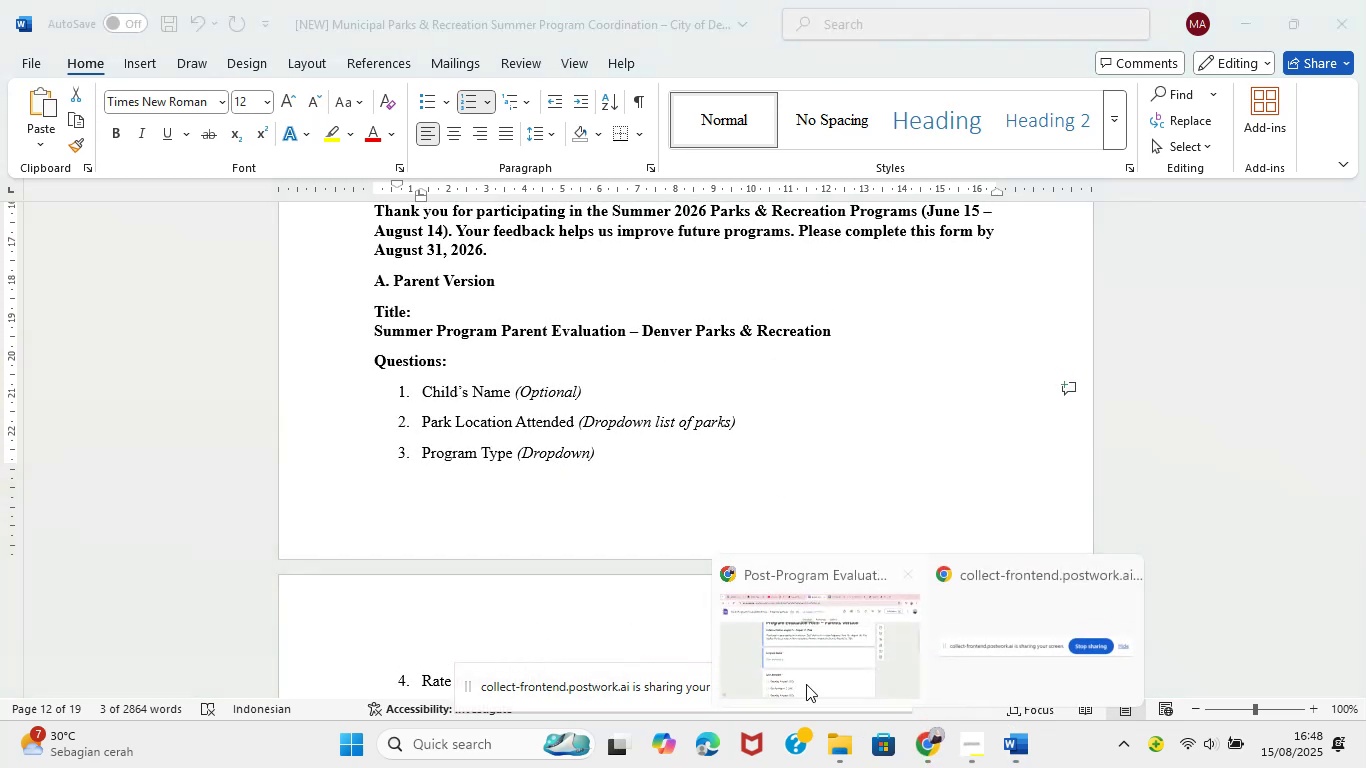 
left_click([788, 658])
 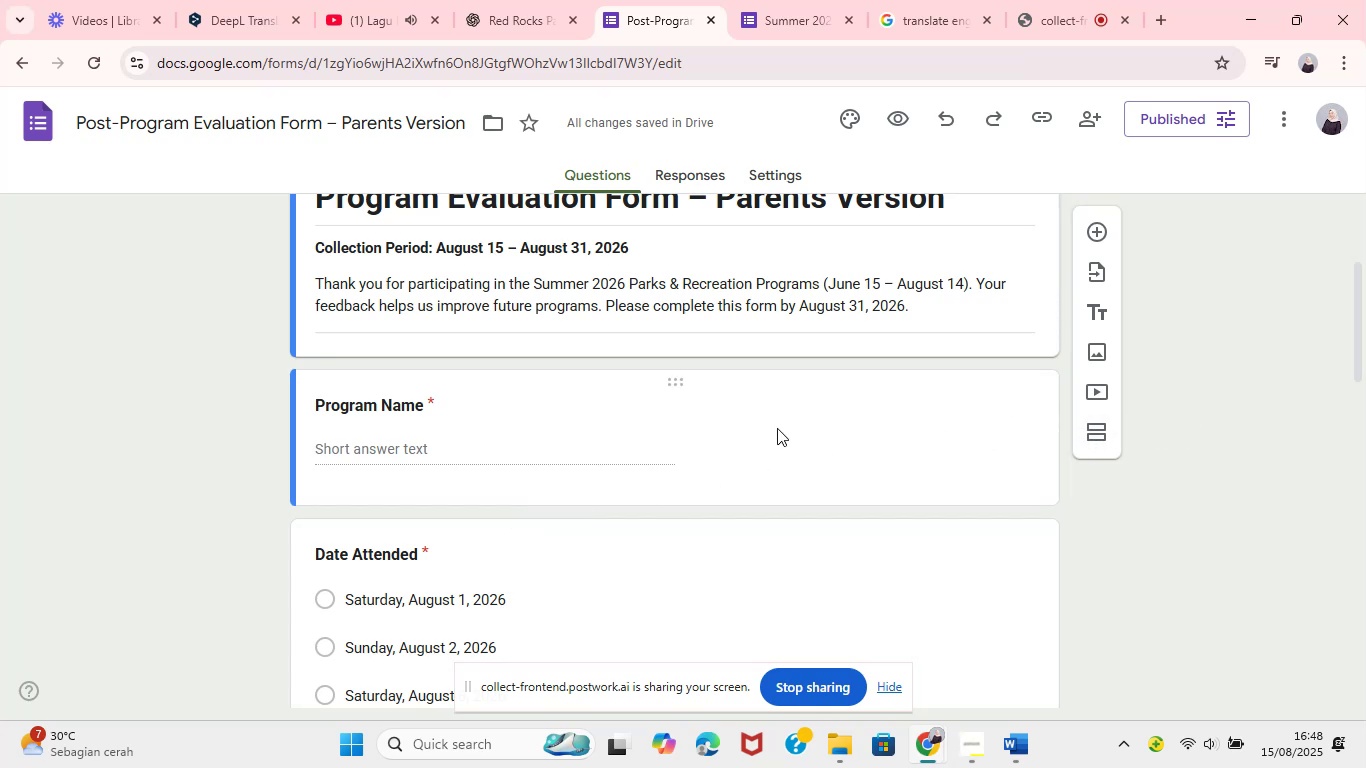 
left_click([400, 410])
 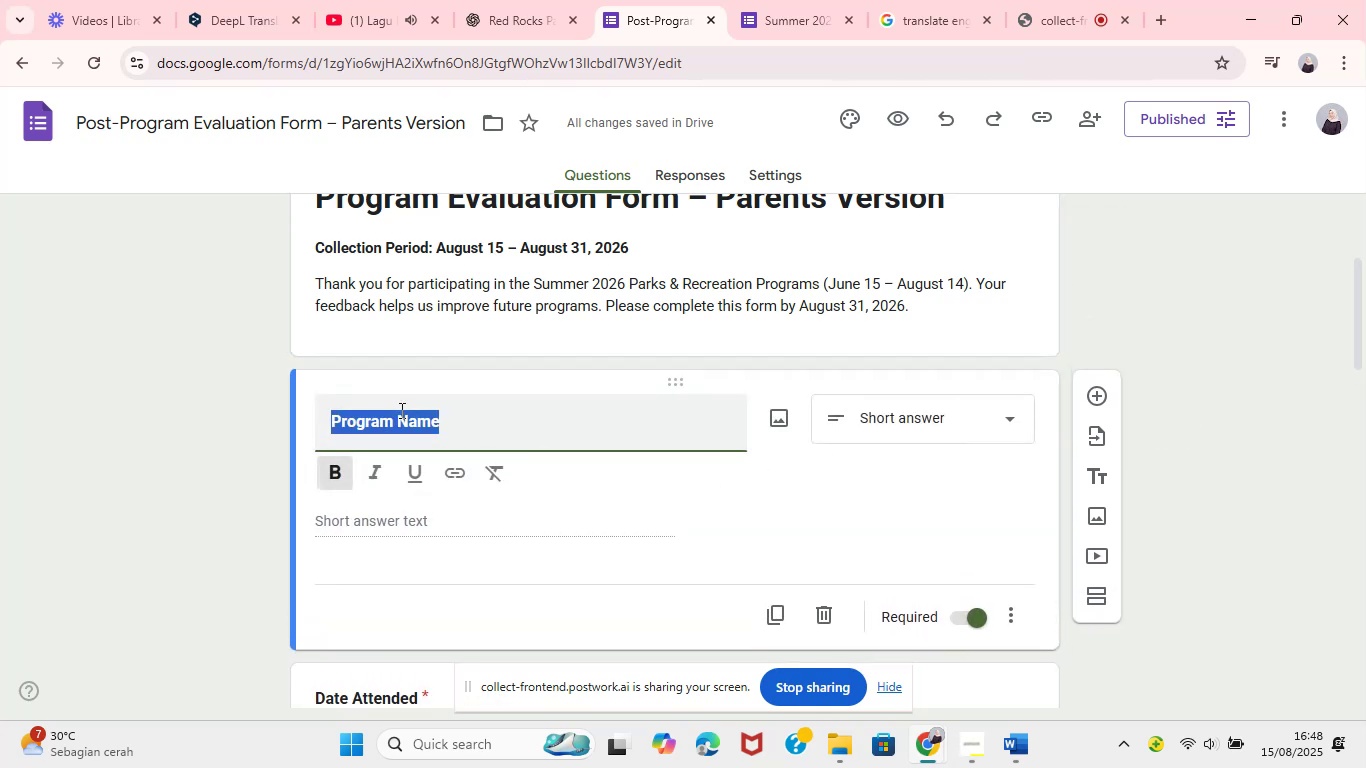 
key(Control+V)
 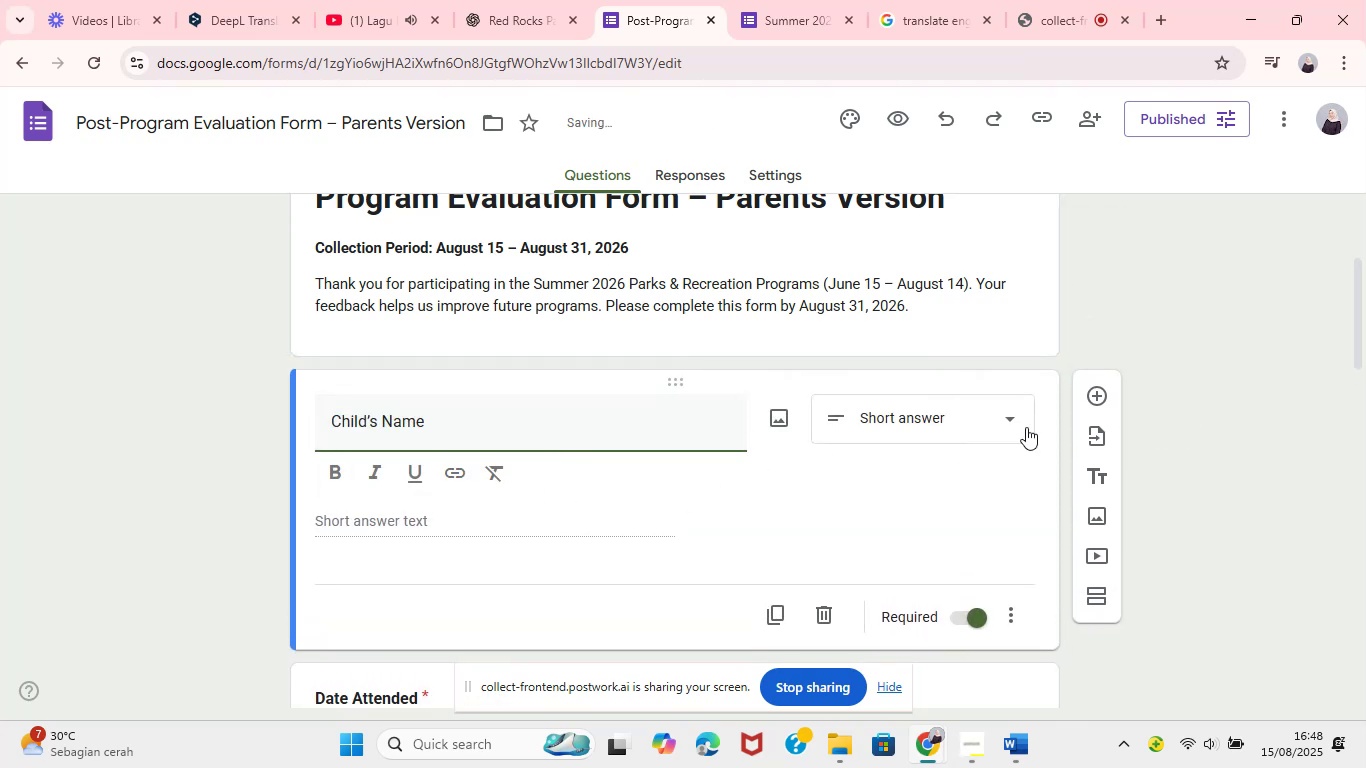 
left_click([1018, 420])
 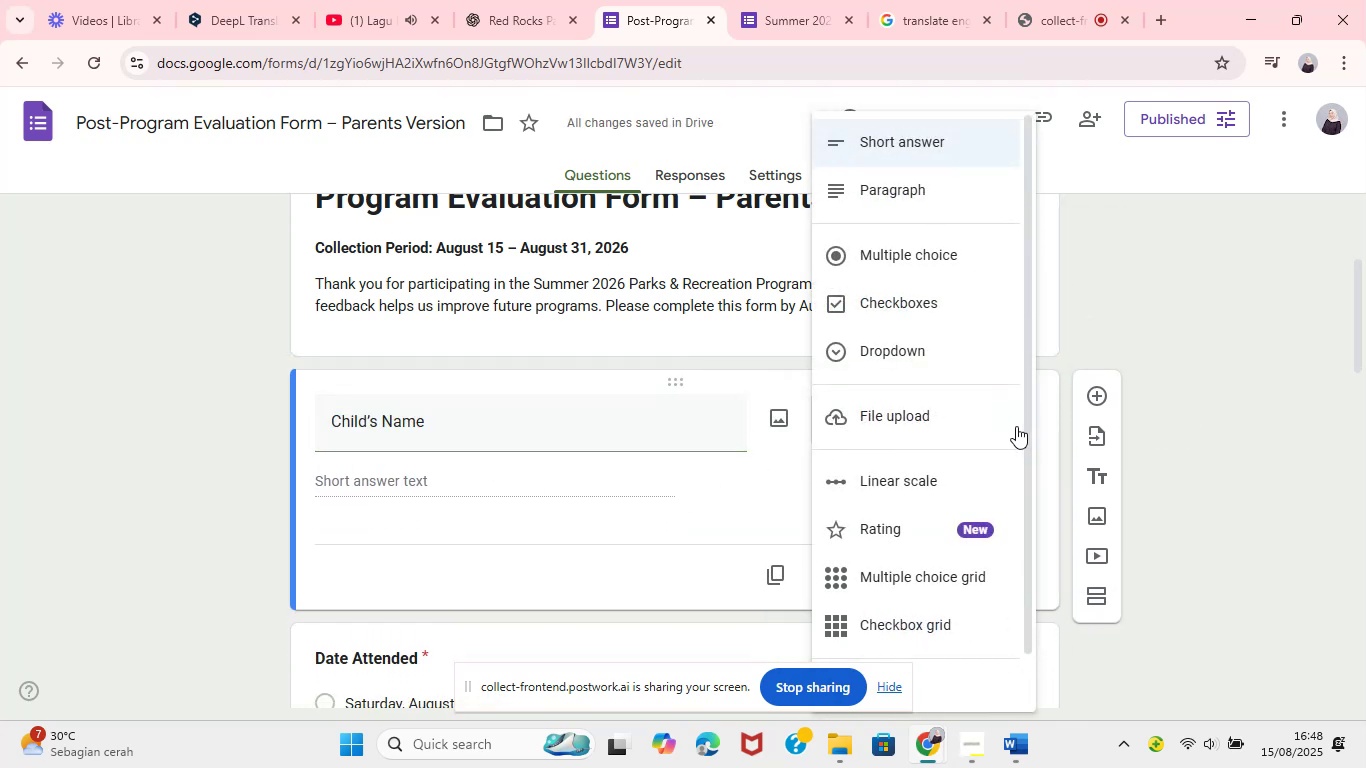 
left_click([272, 515])
 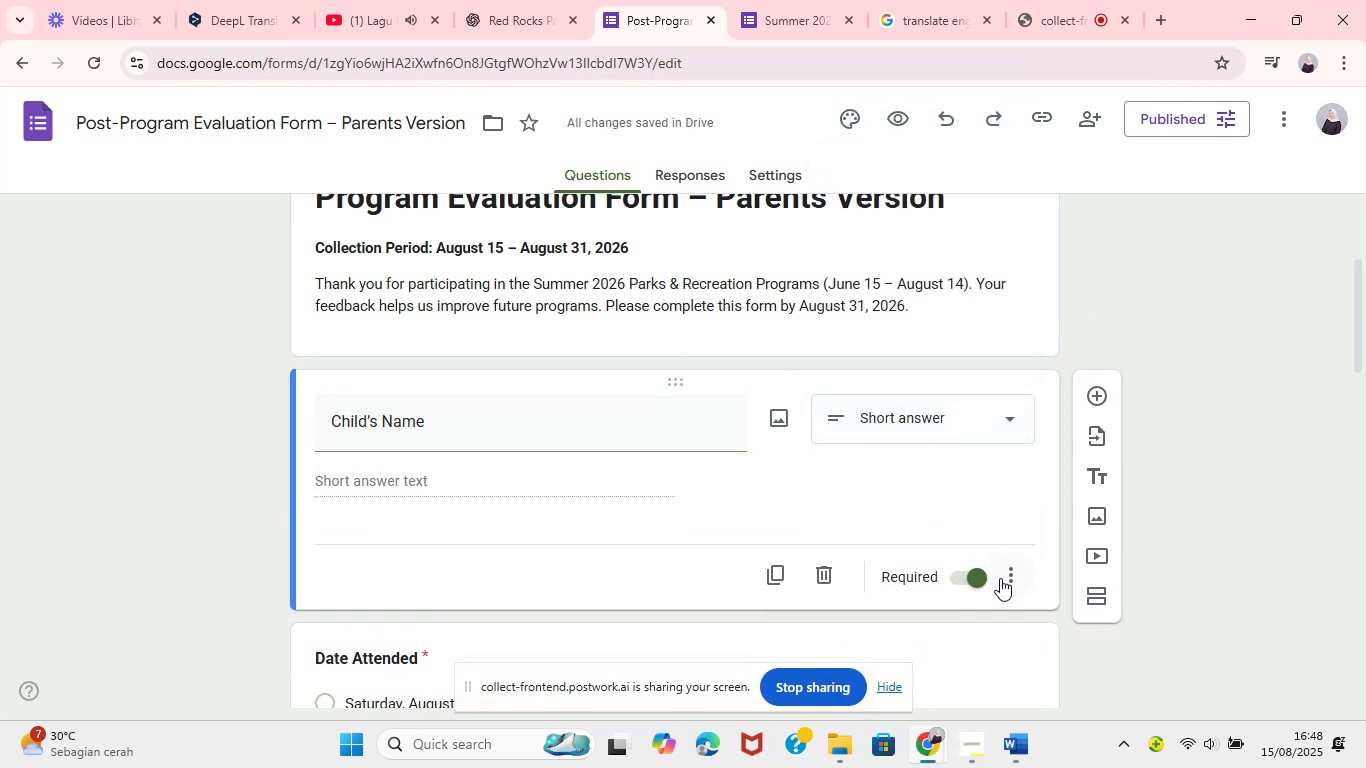 
left_click([966, 582])
 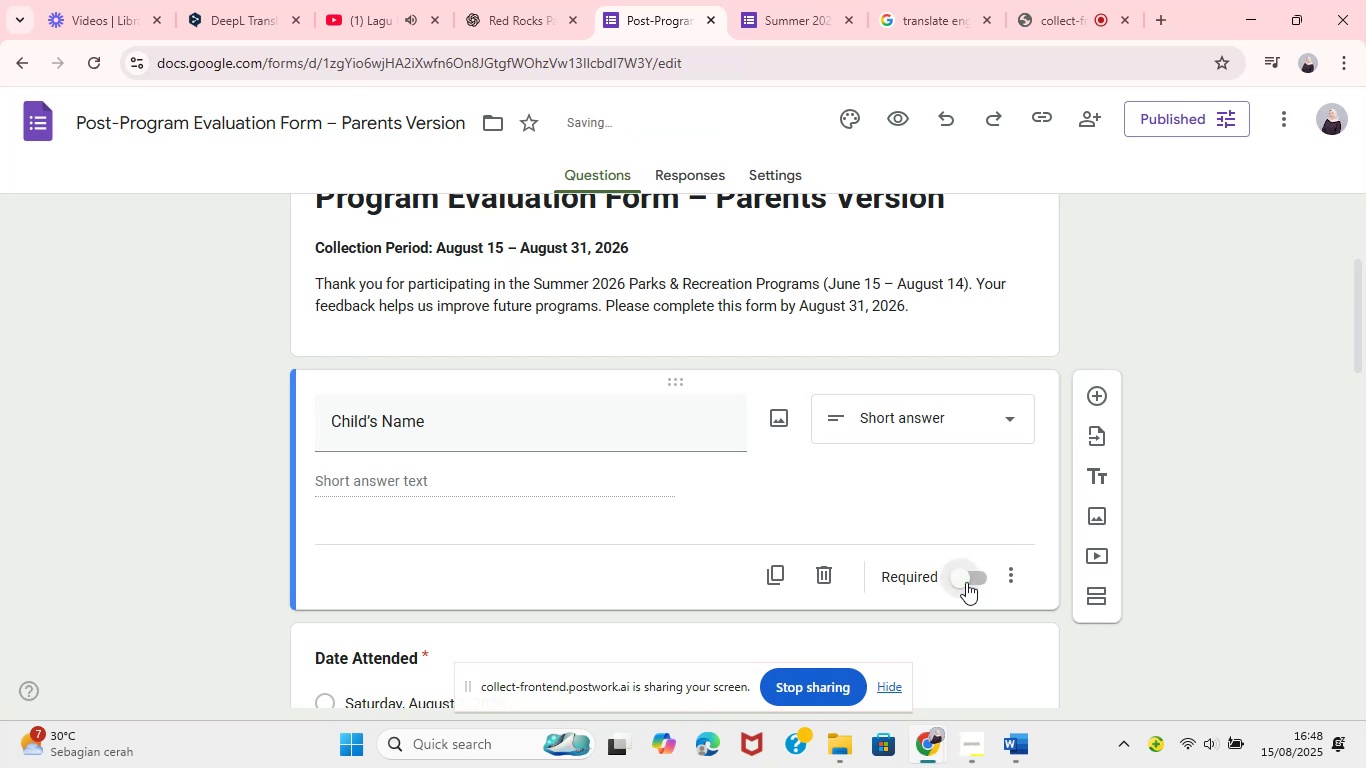 
left_click([965, 582])
 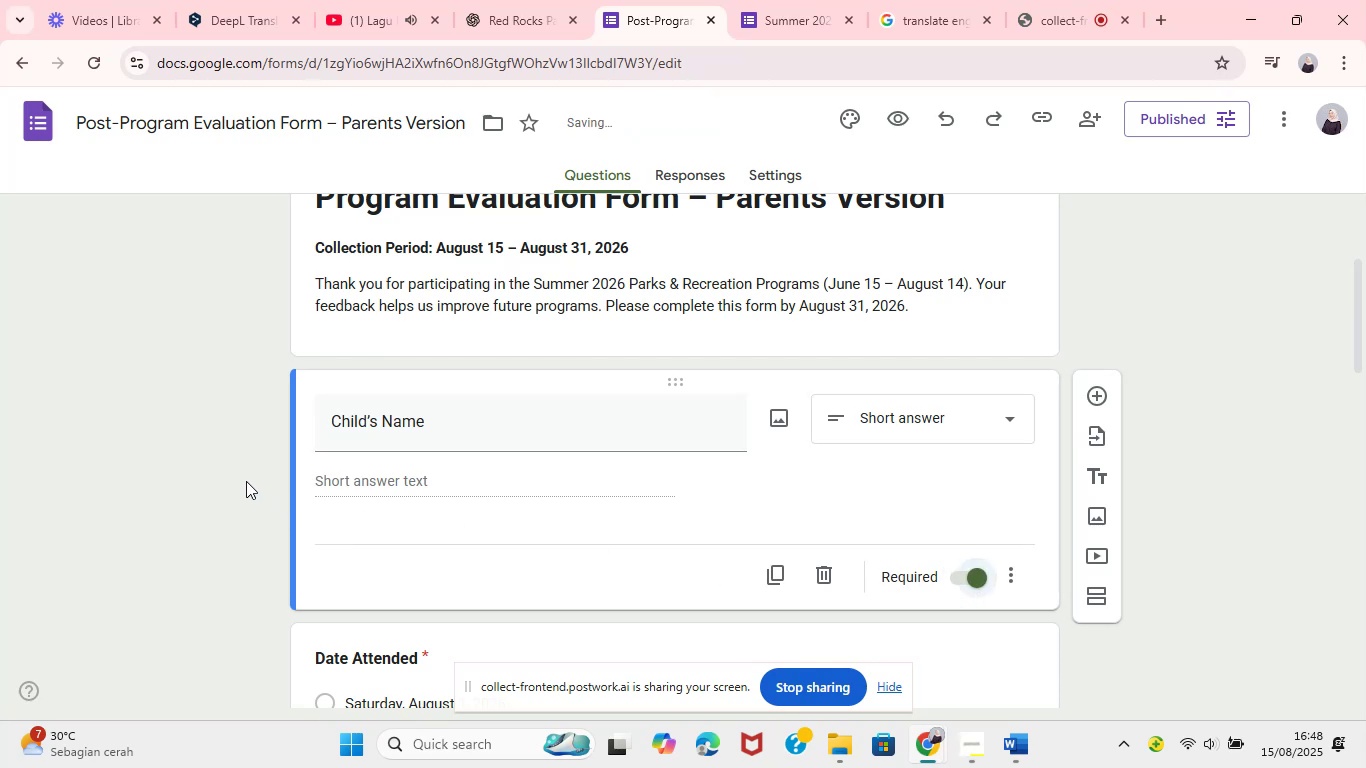 
key(Control+ControlLeft)
 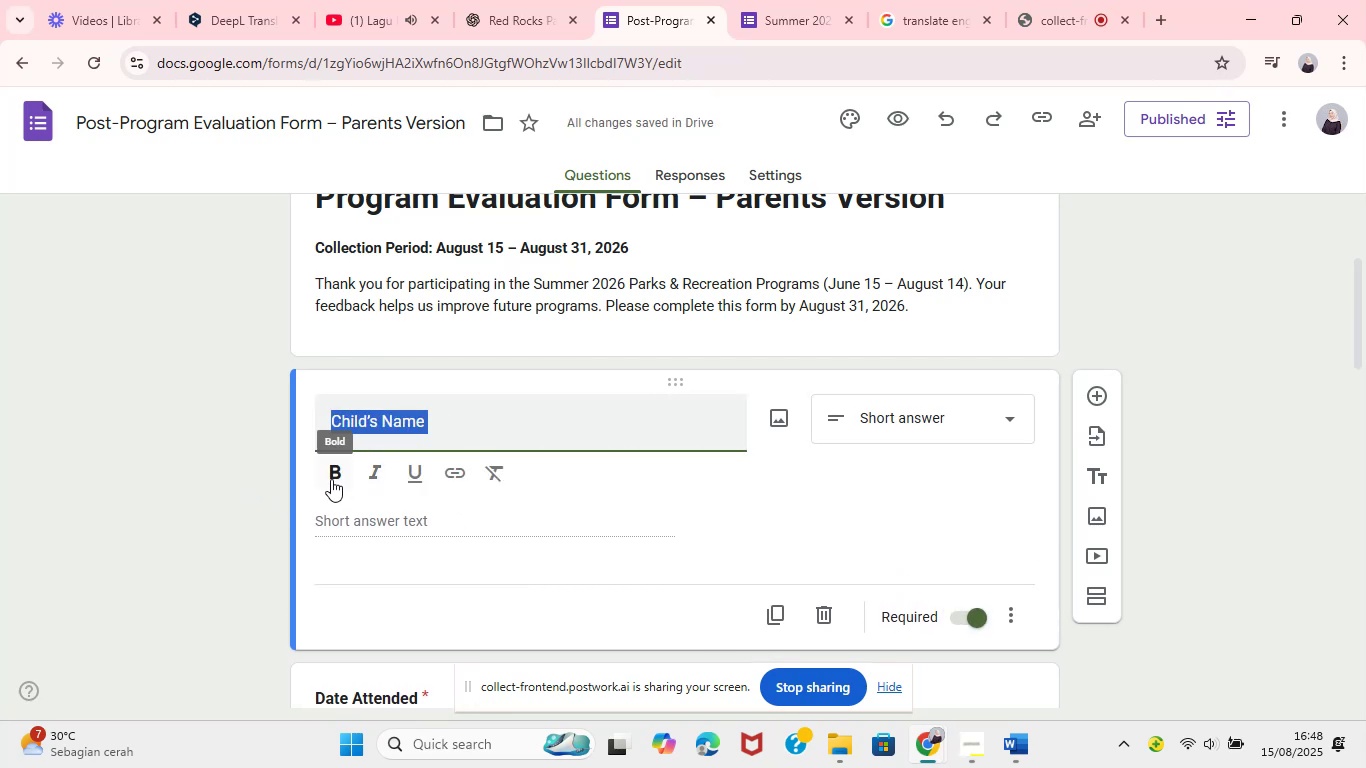 
key(Control+A)
 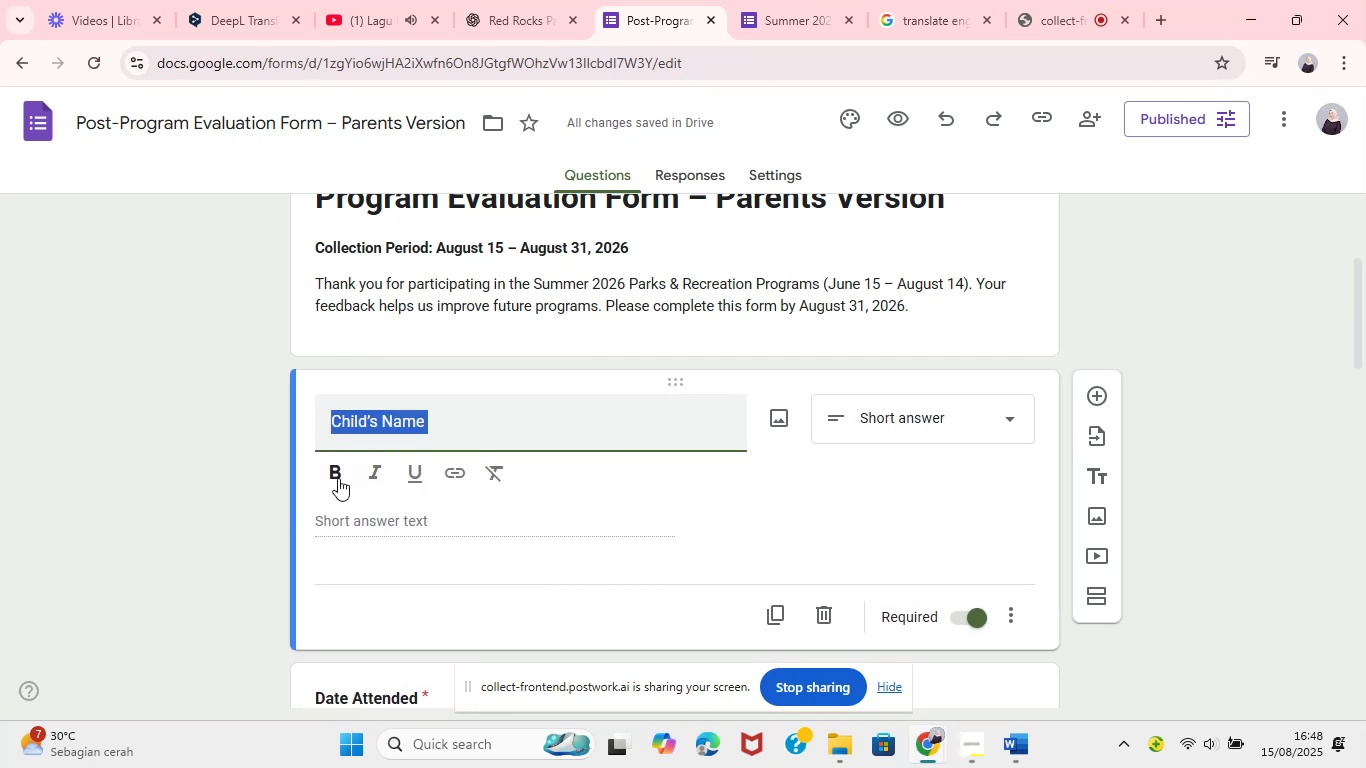 
left_click([330, 476])
 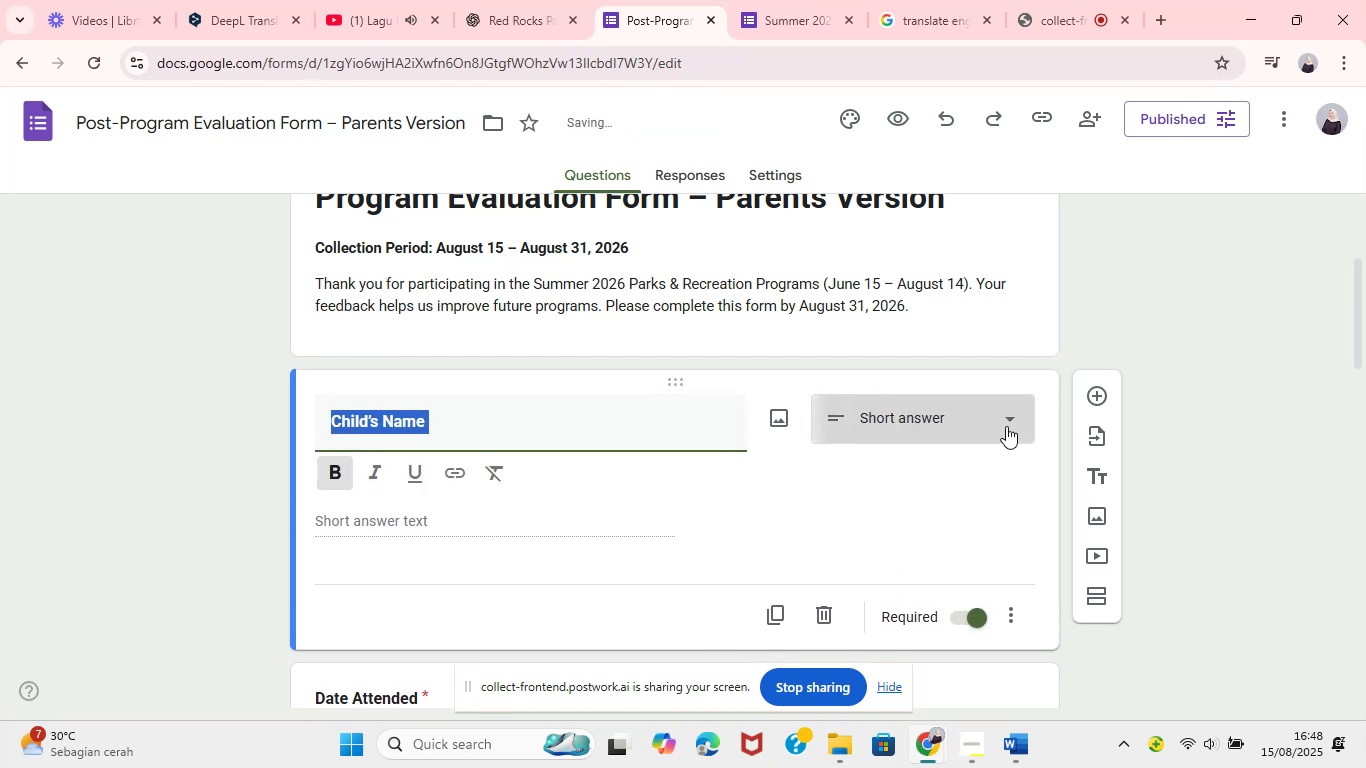 
left_click([1006, 426])
 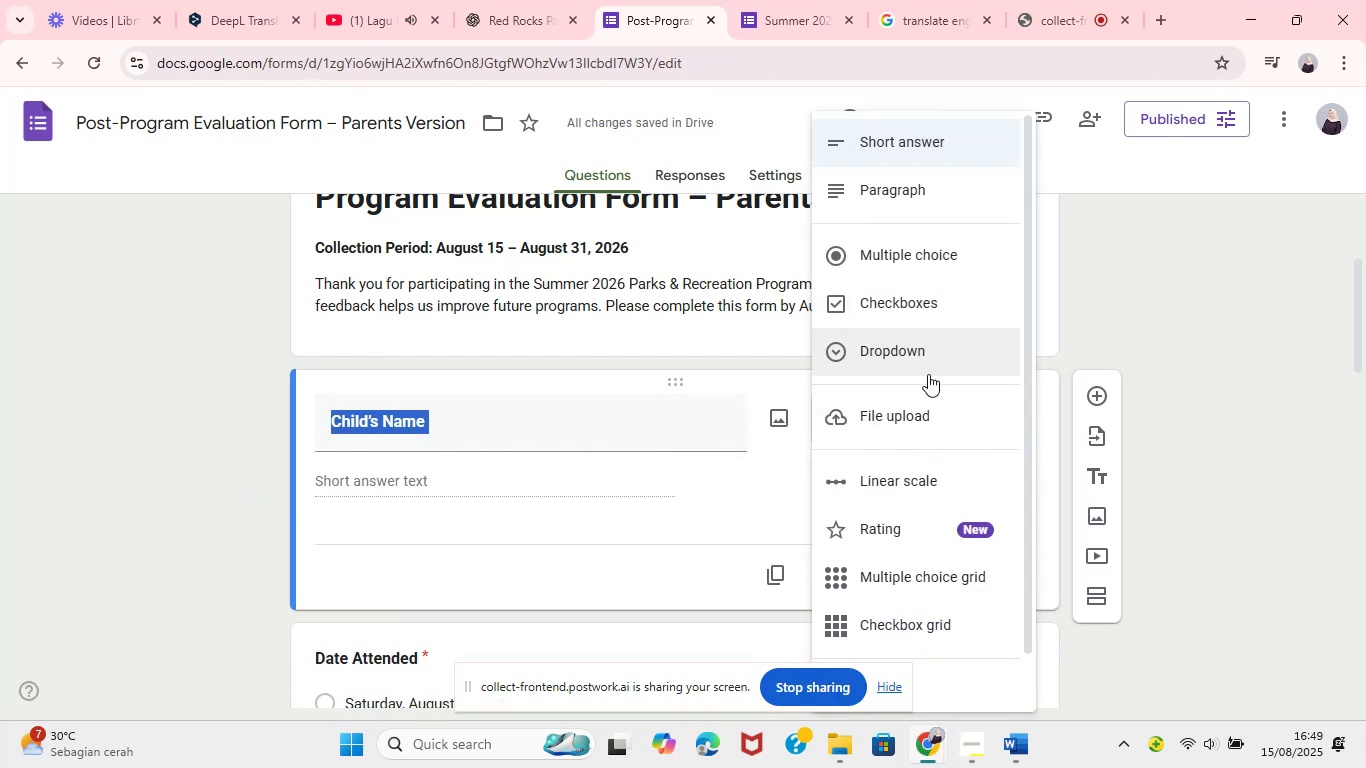 
left_click([1174, 297])
 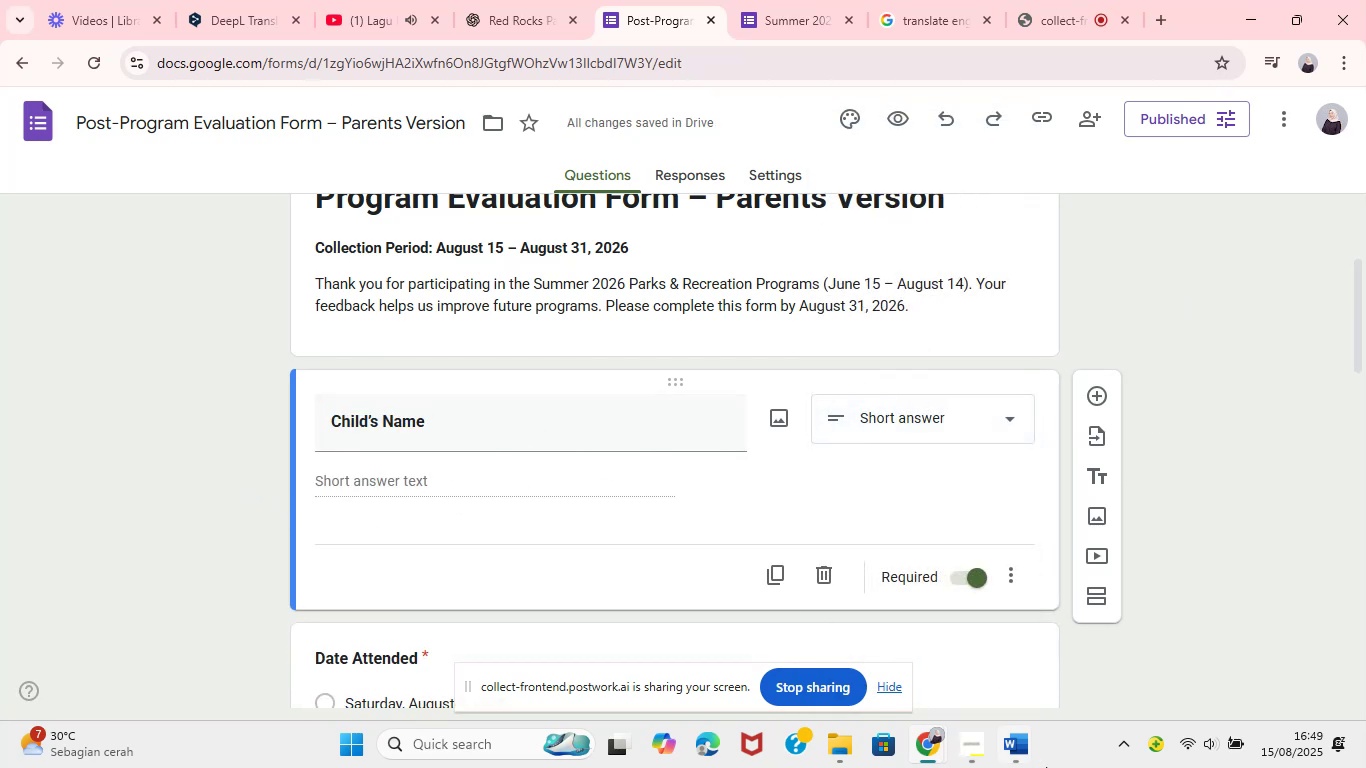 
left_click([1030, 754])
 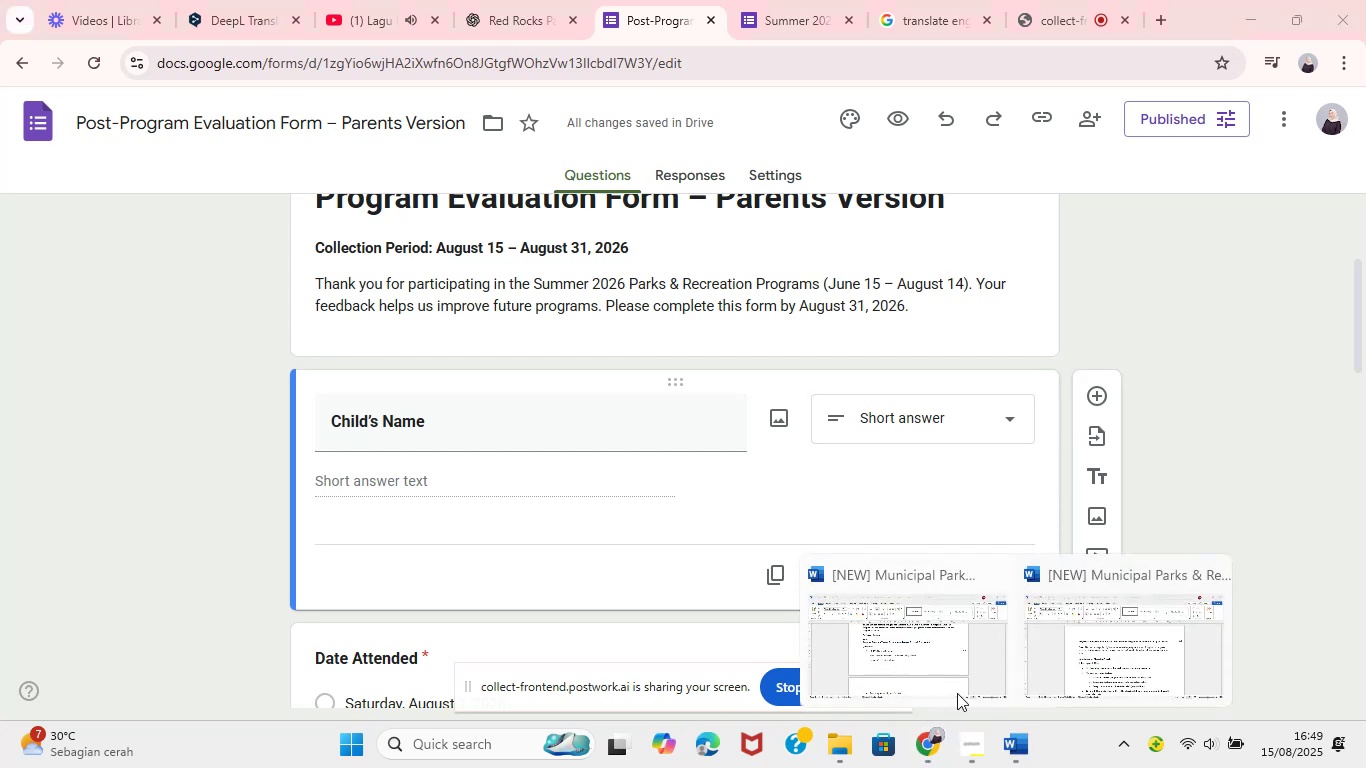 
left_click([895, 648])
 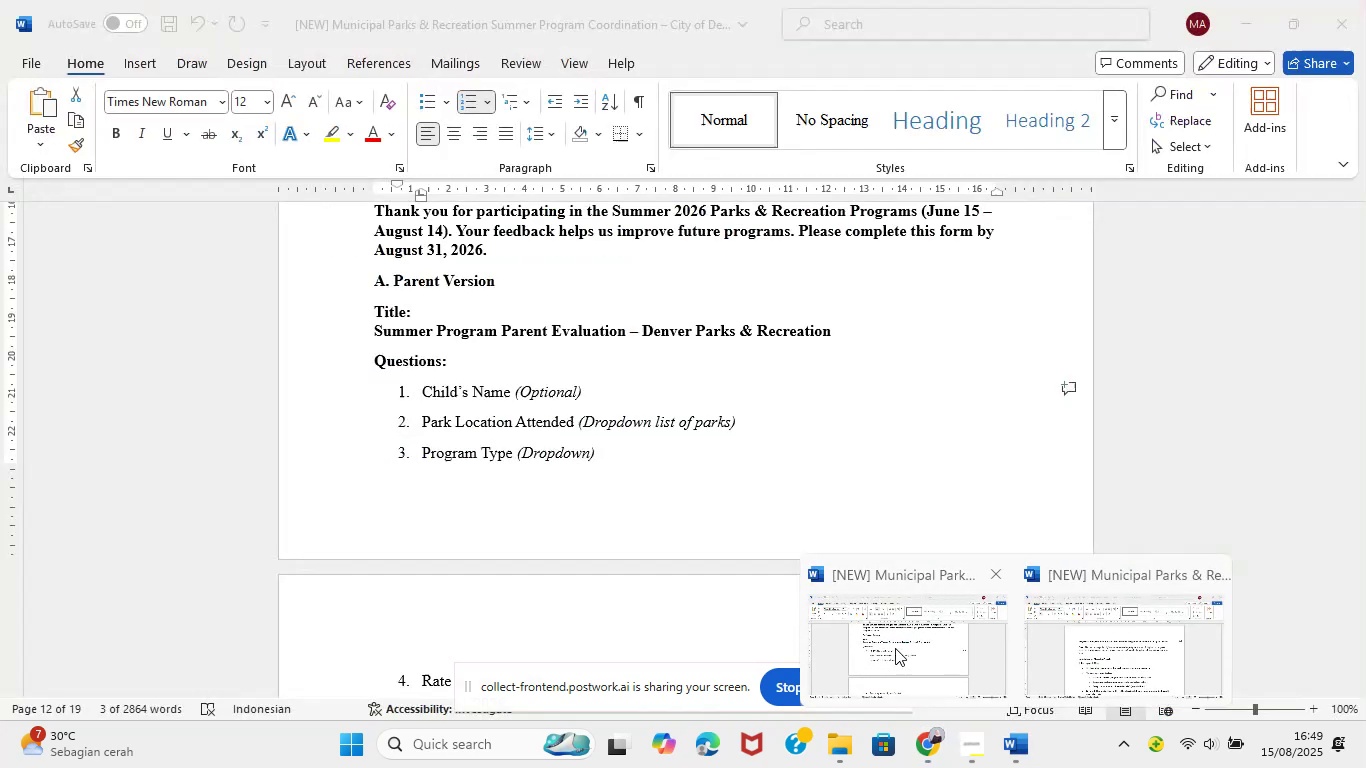 
scroll: coordinate [431, 404], scroll_direction: none, amount: 0.0
 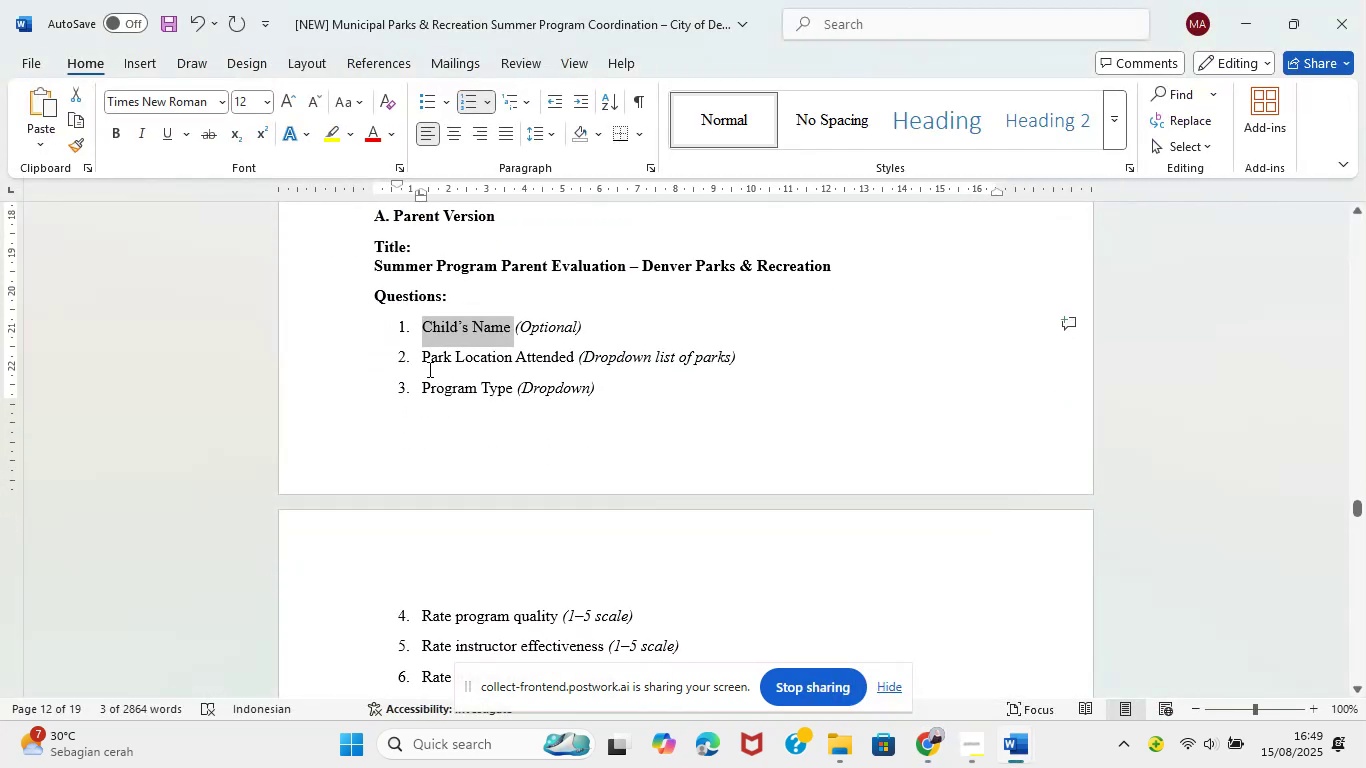 
left_click_drag(start_coordinate=[425, 362], to_coordinate=[527, 352])
 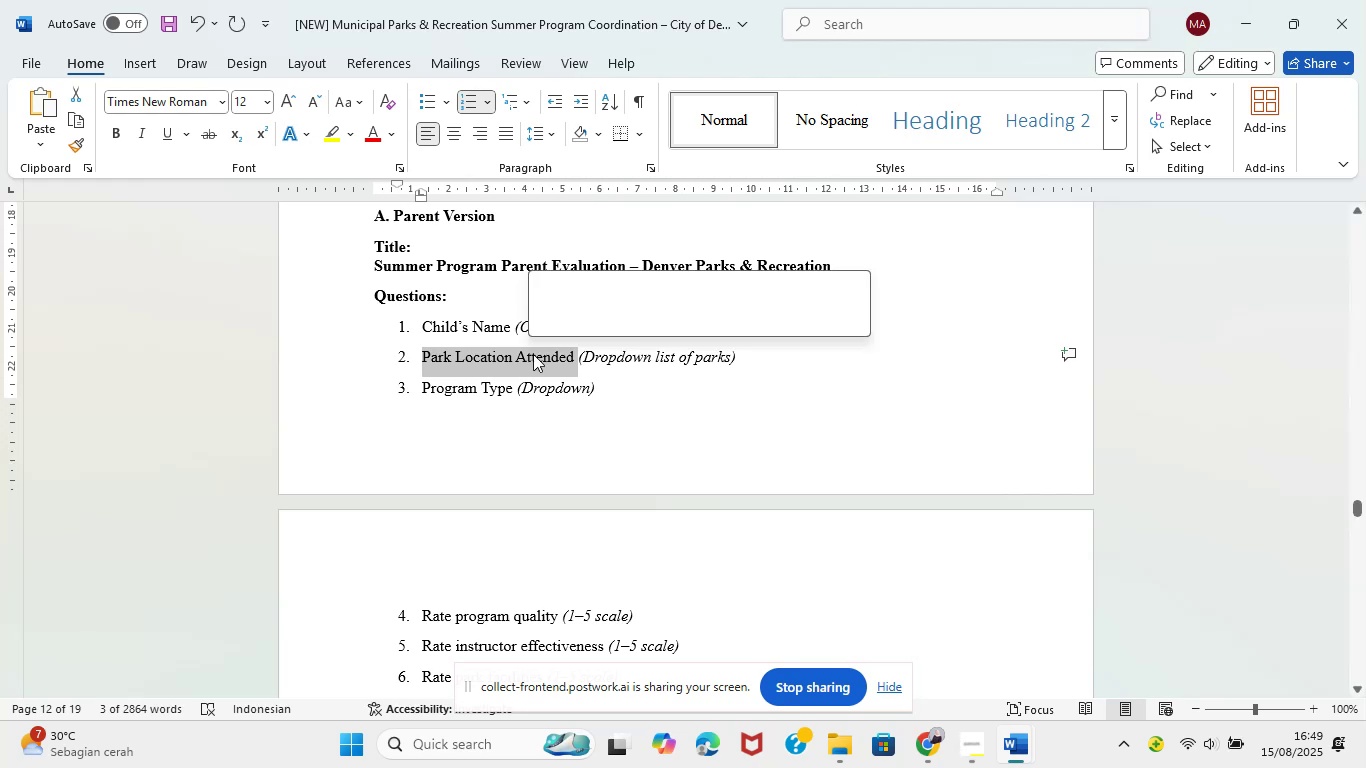 
key(Control+C)
 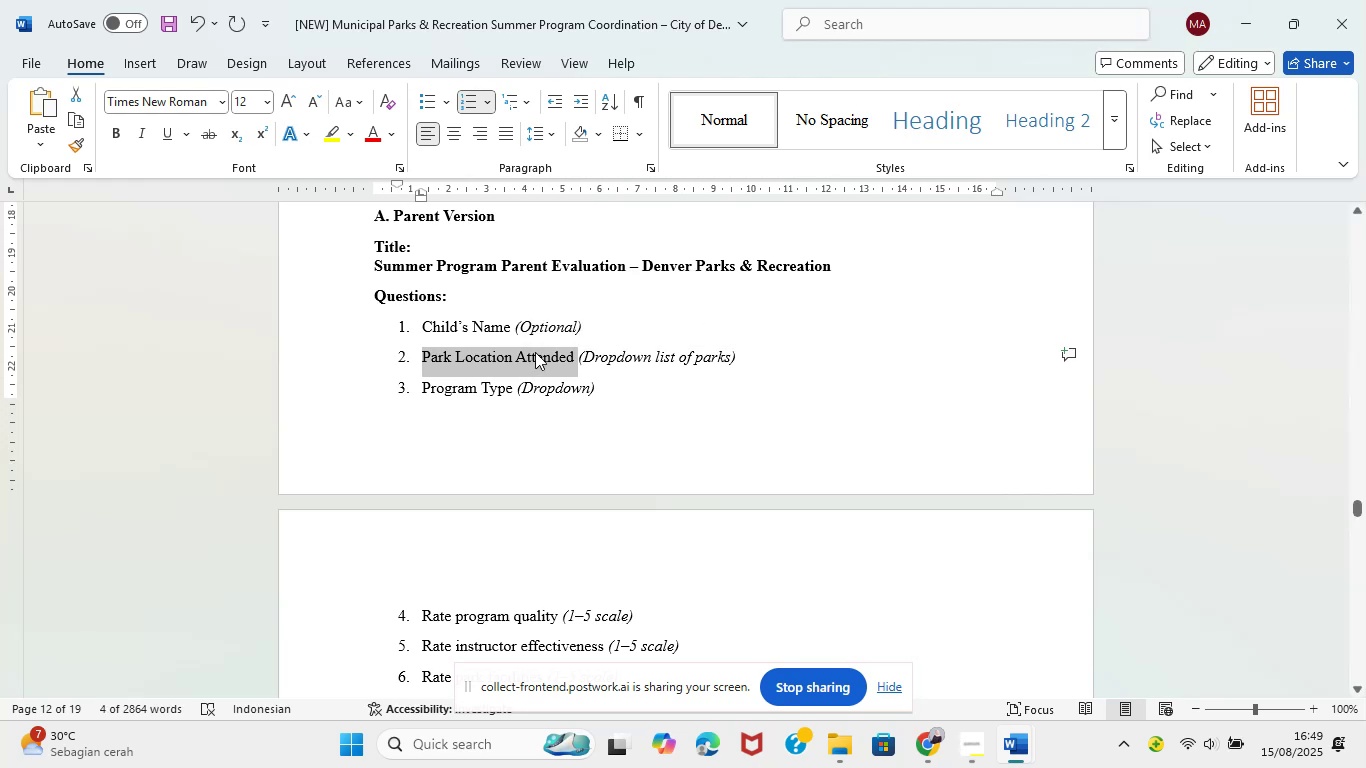 
key(Control+C)
 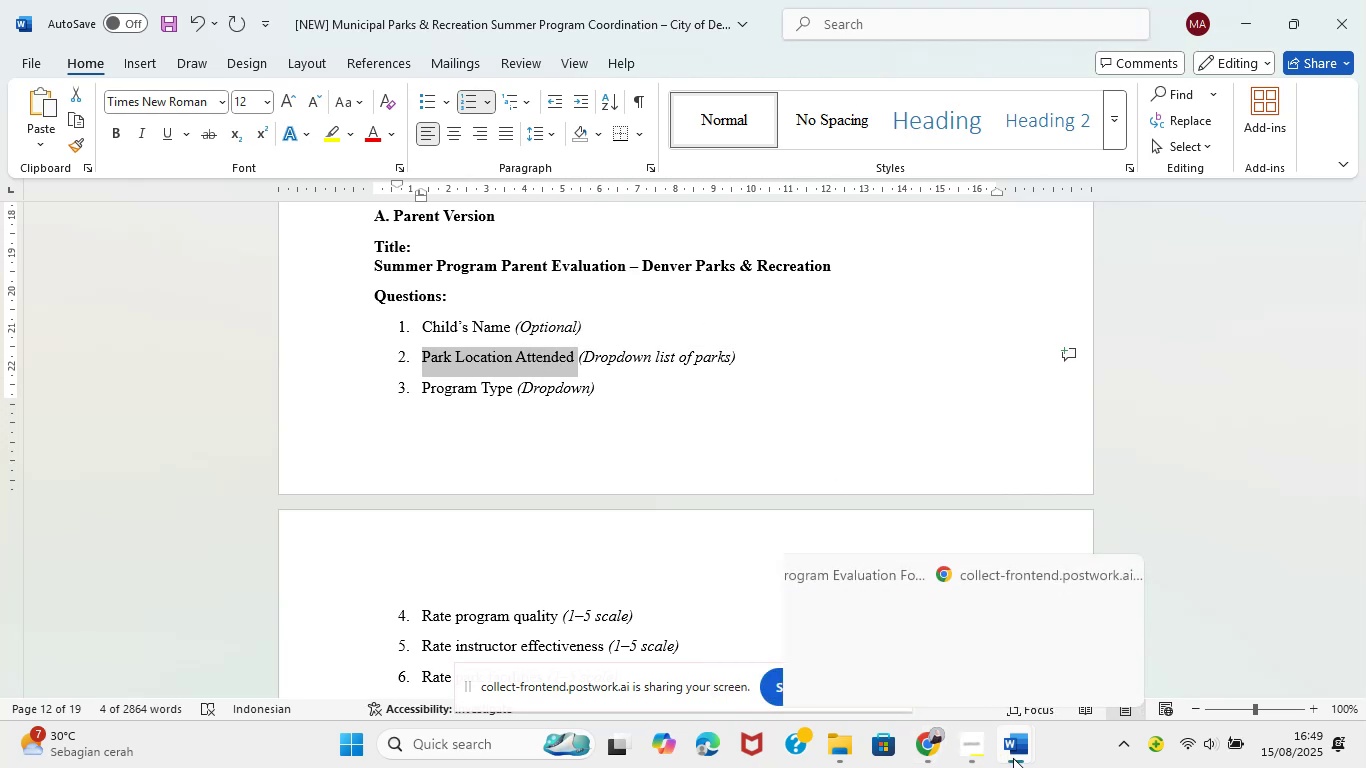 
mouse_move([915, 751])
 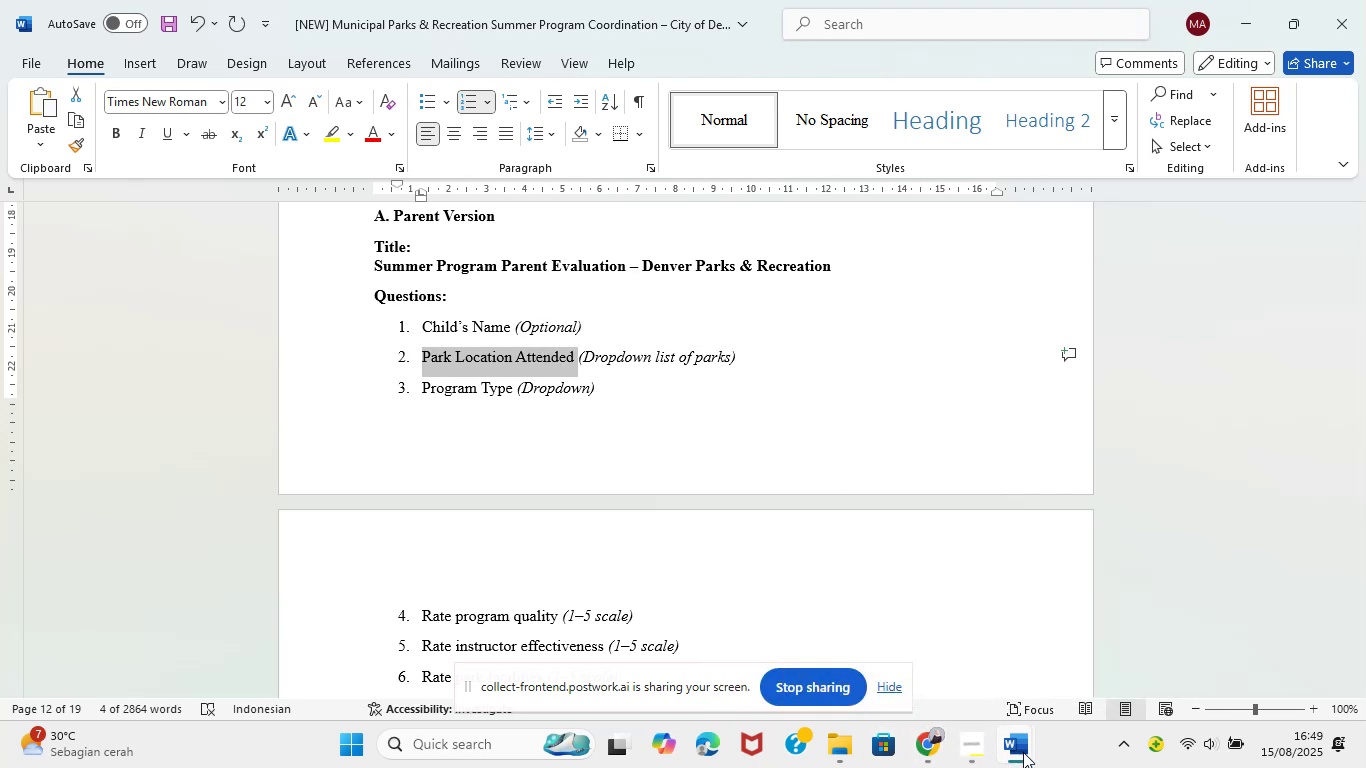 
mouse_move([909, 738])
 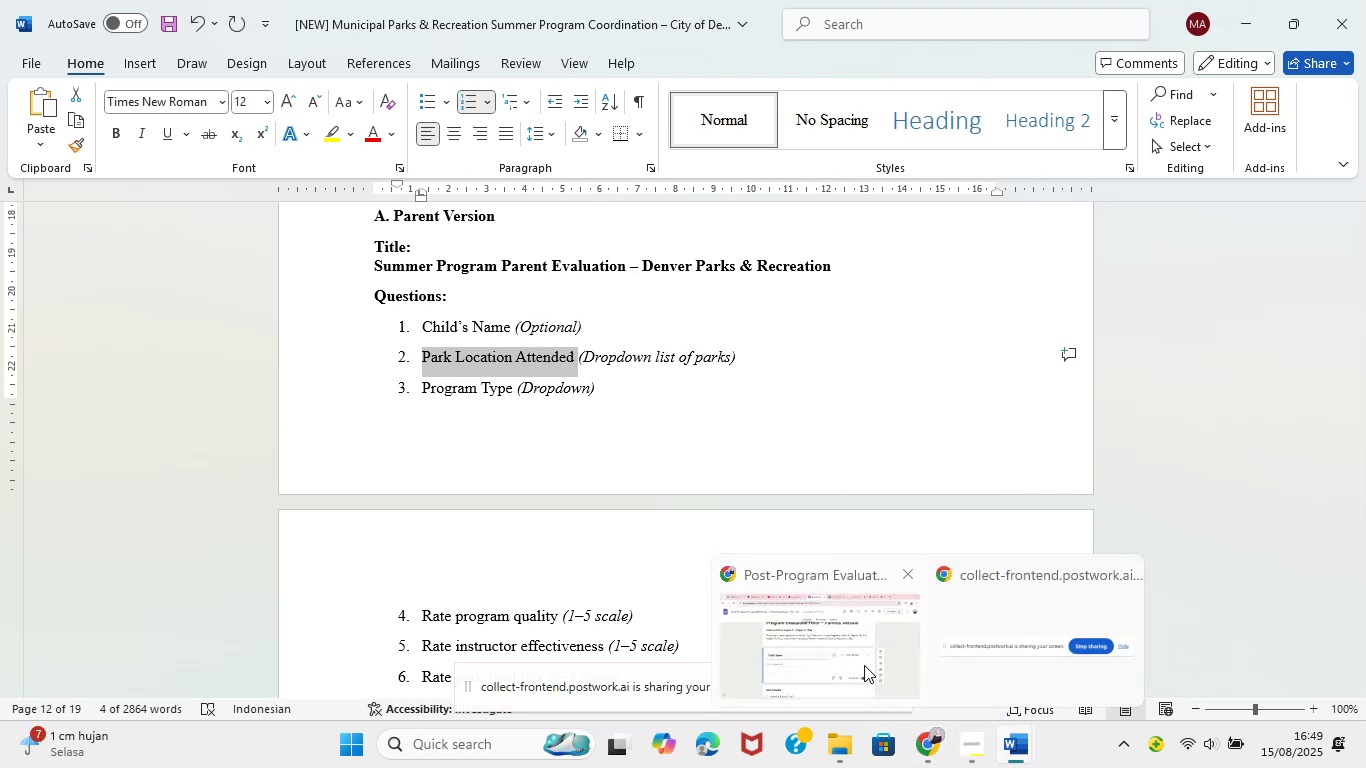 
left_click([863, 665])
 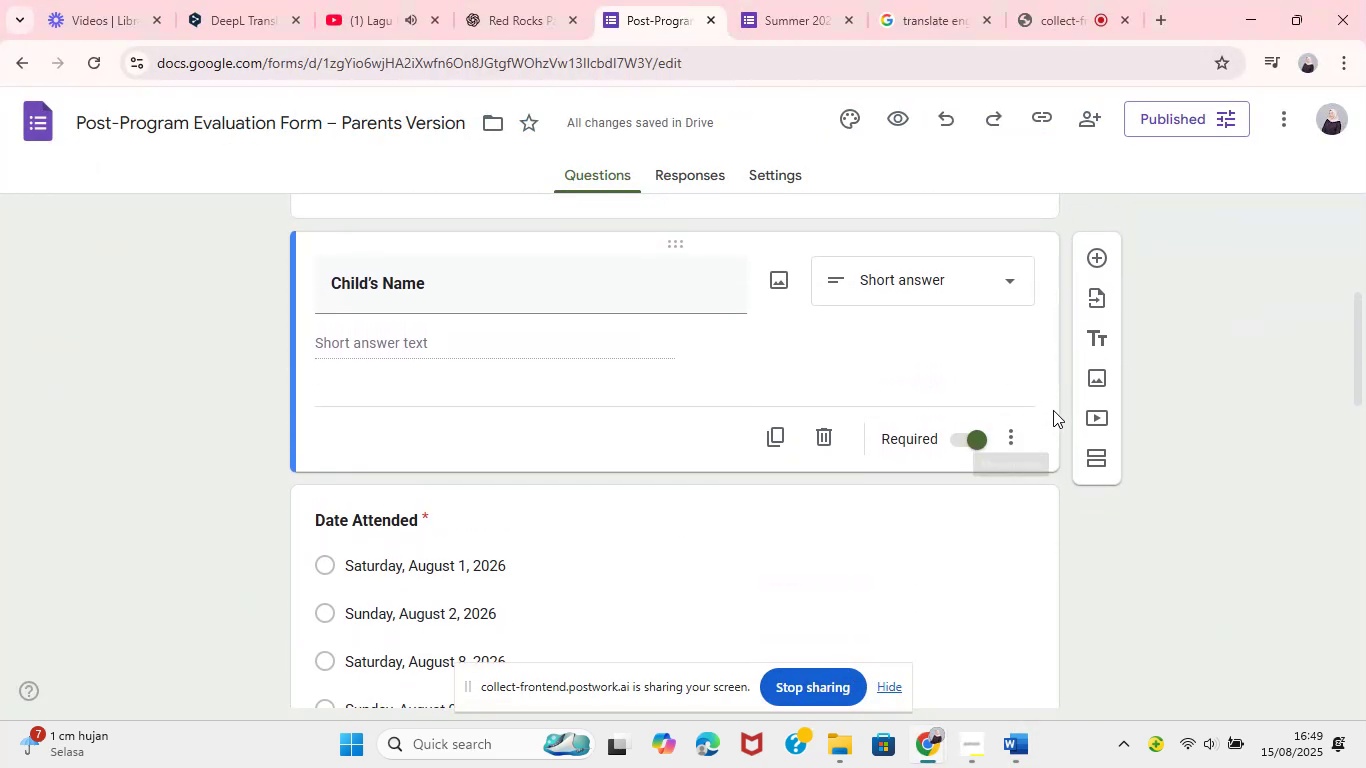 
wait(6.74)
 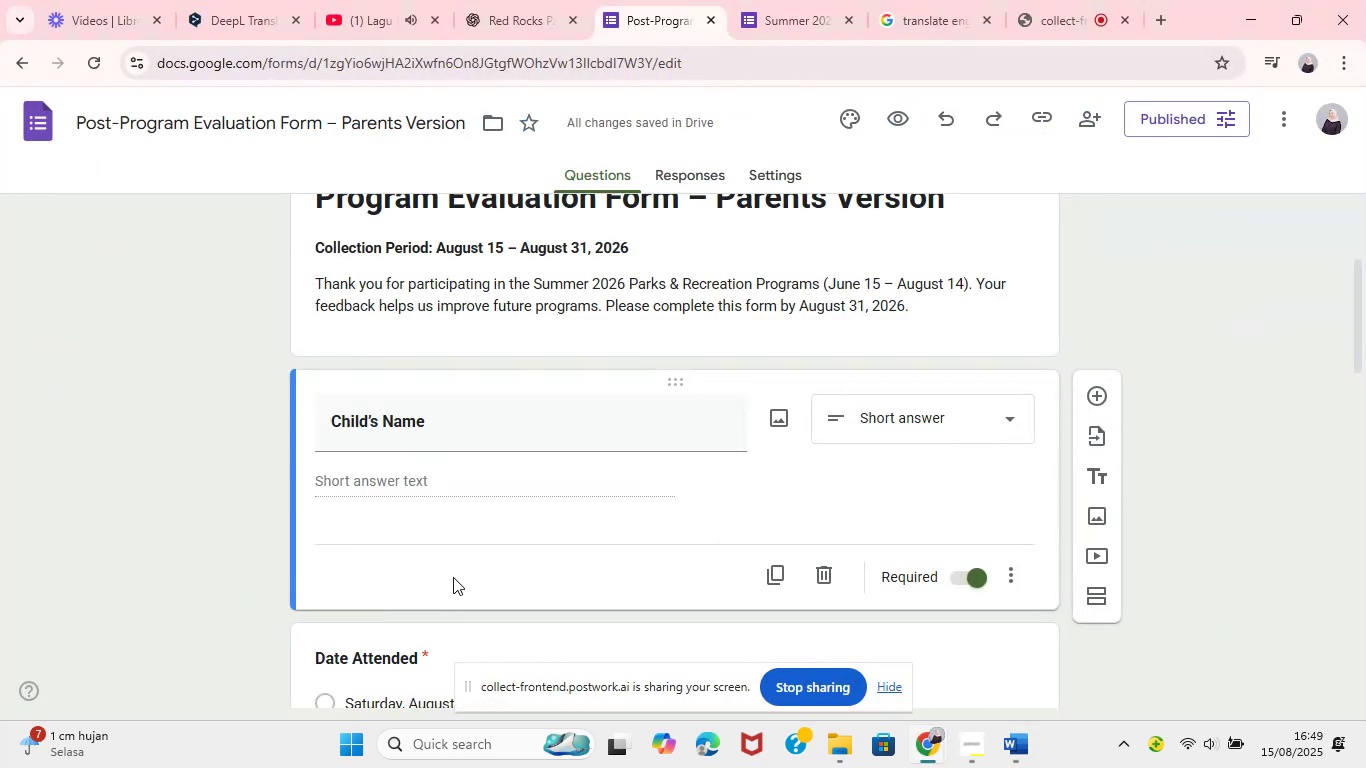 
left_click([1098, 255])
 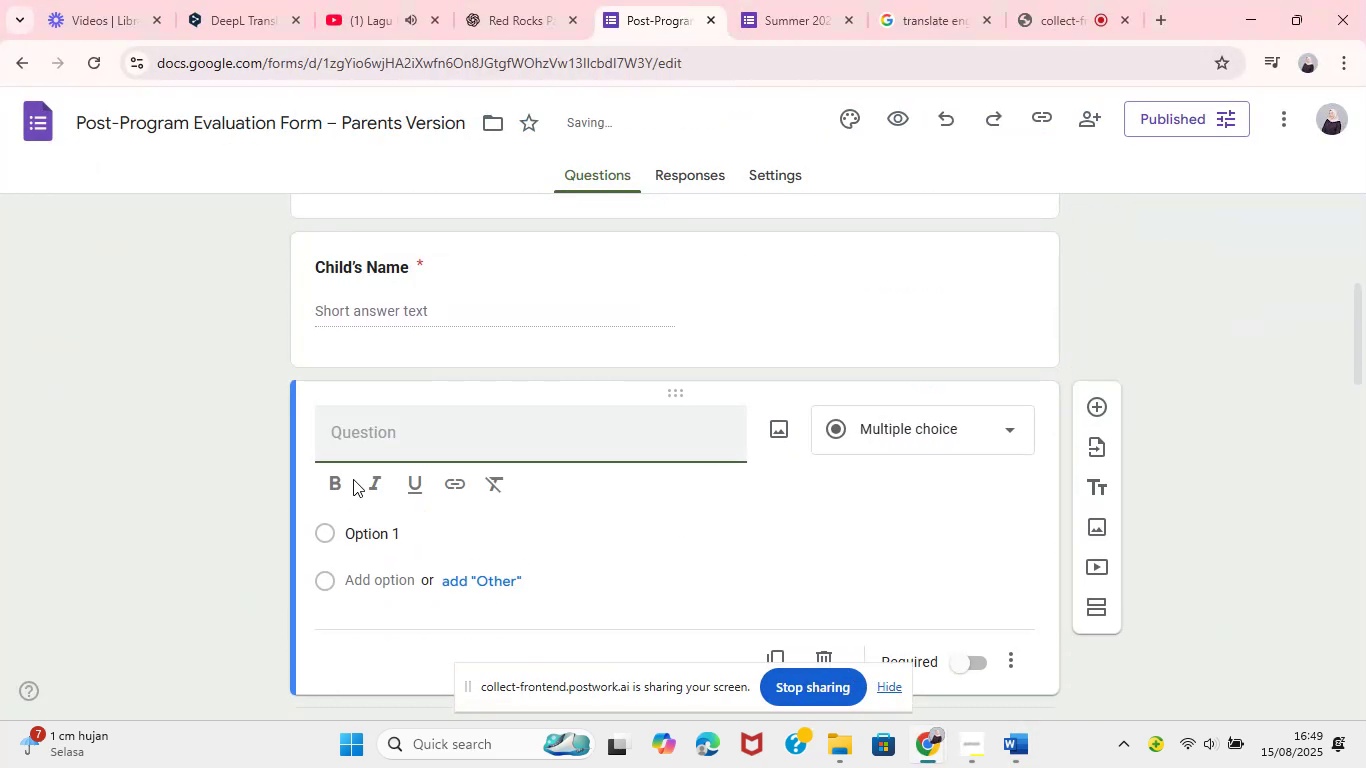 
key(Control+V)
 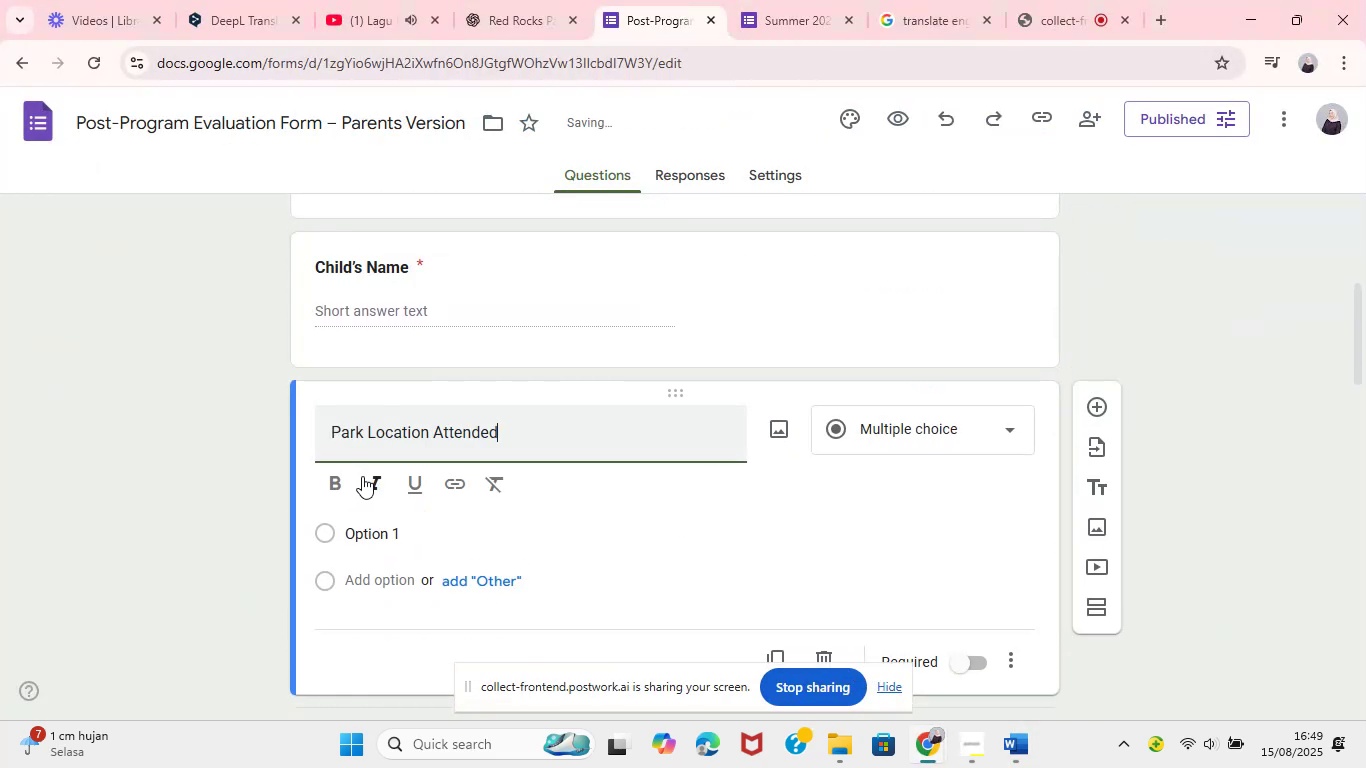 
key(Control+A)
 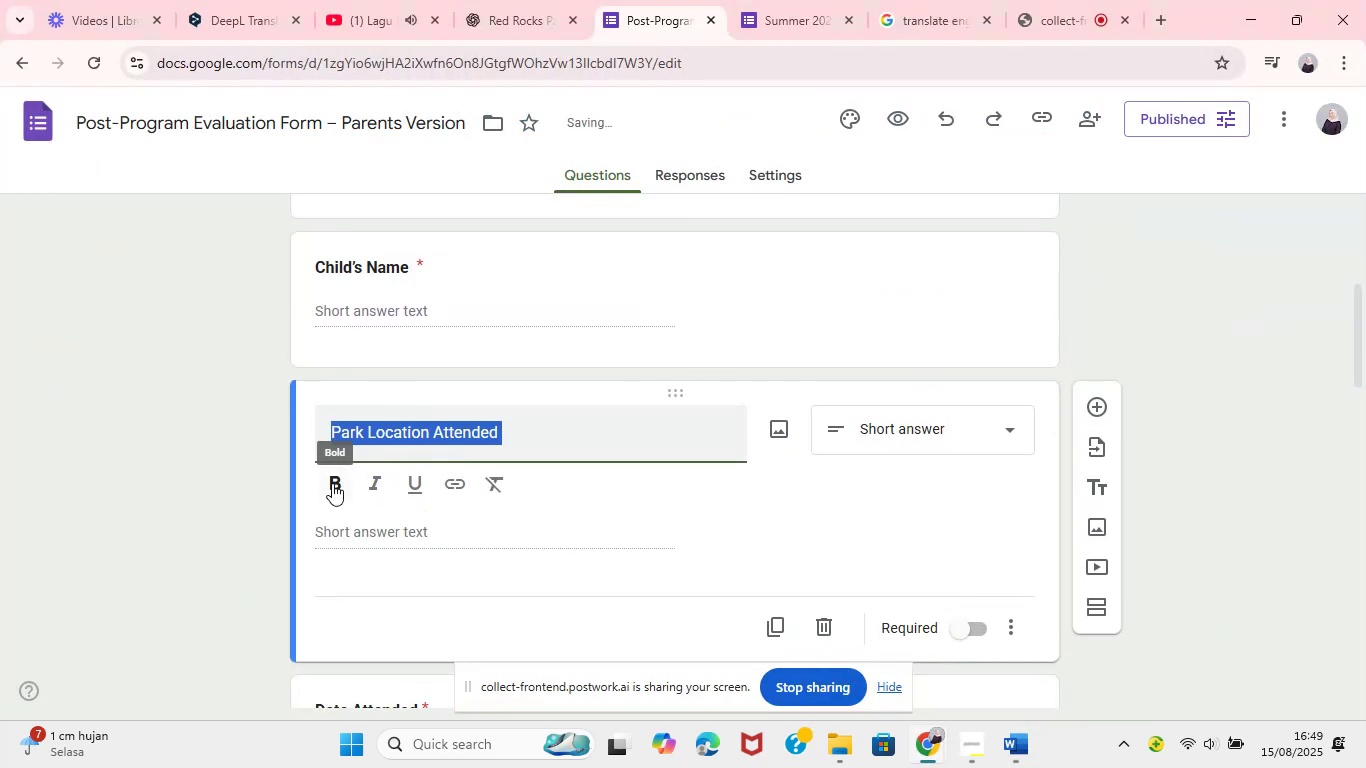 
left_click([332, 483])
 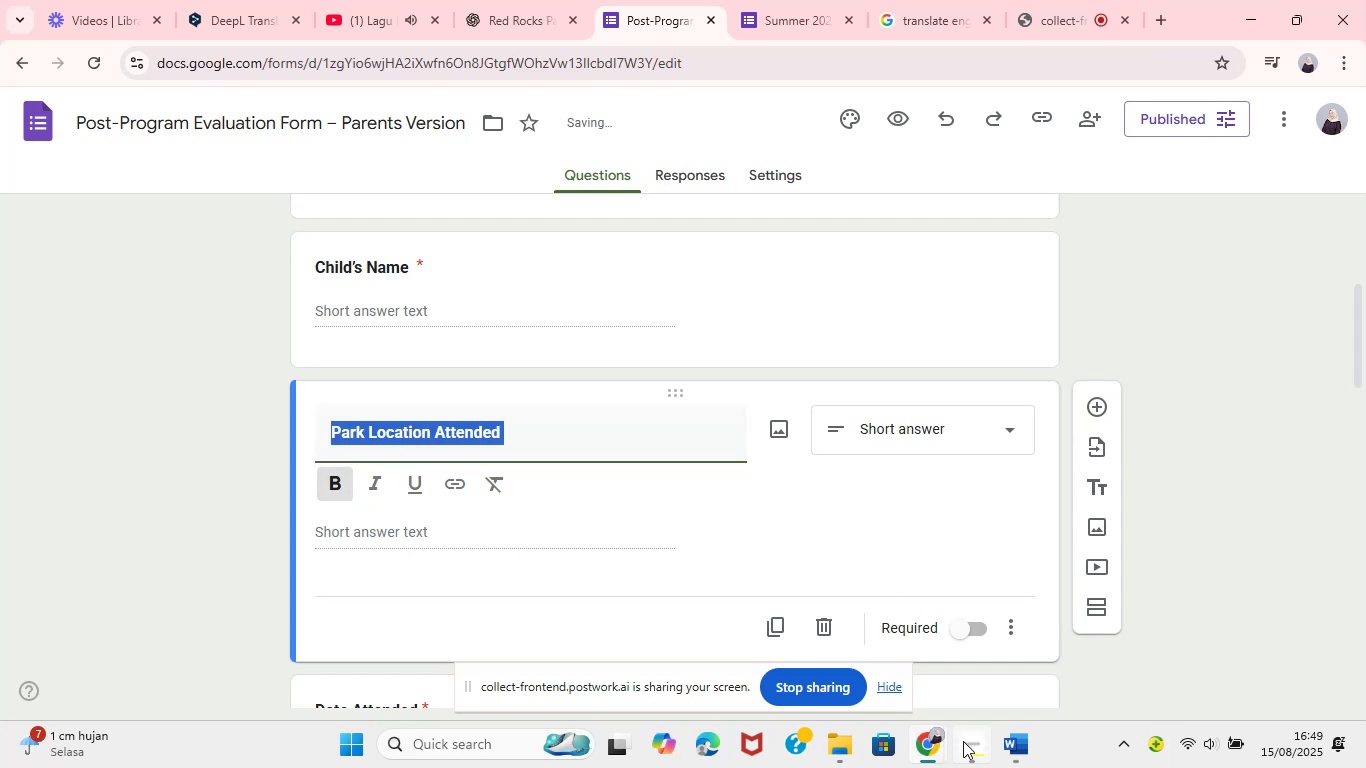 
mouse_move([999, 733])
 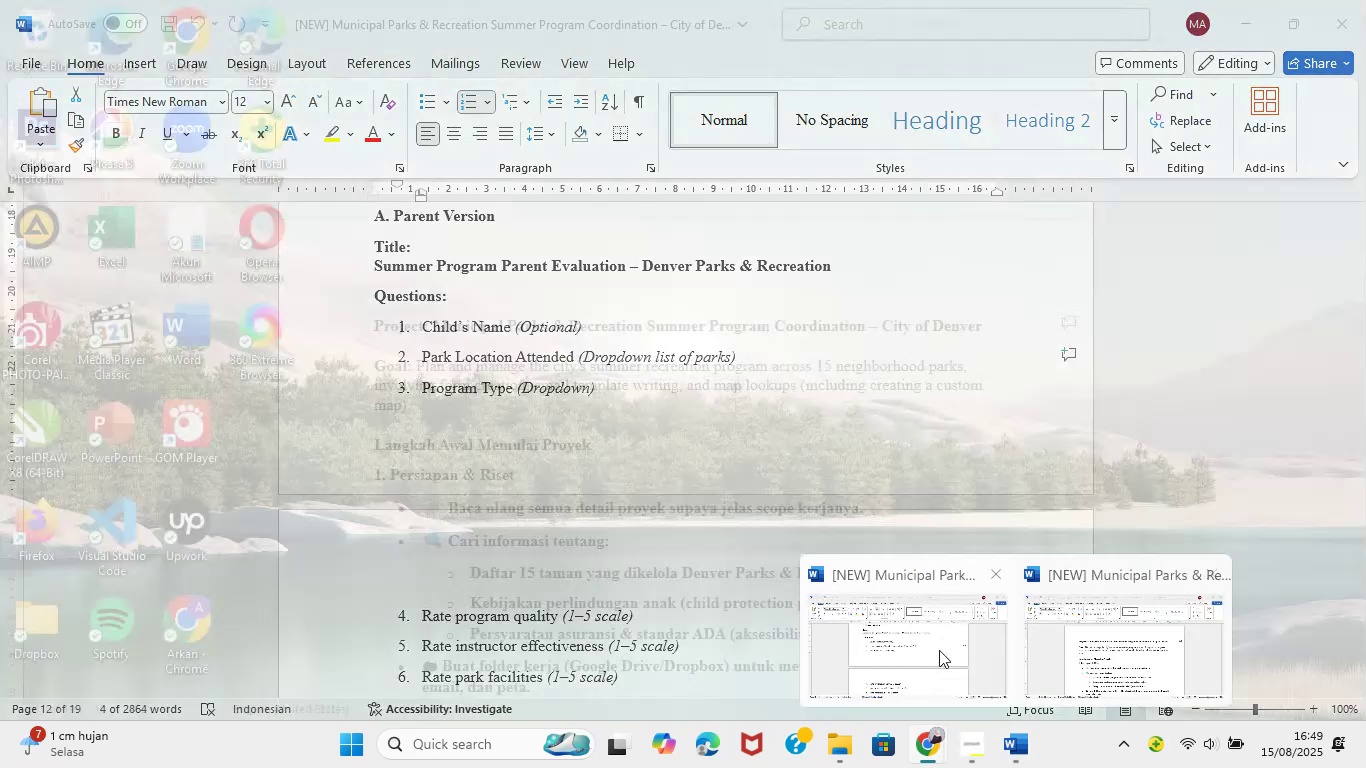 
left_click([930, 646])
 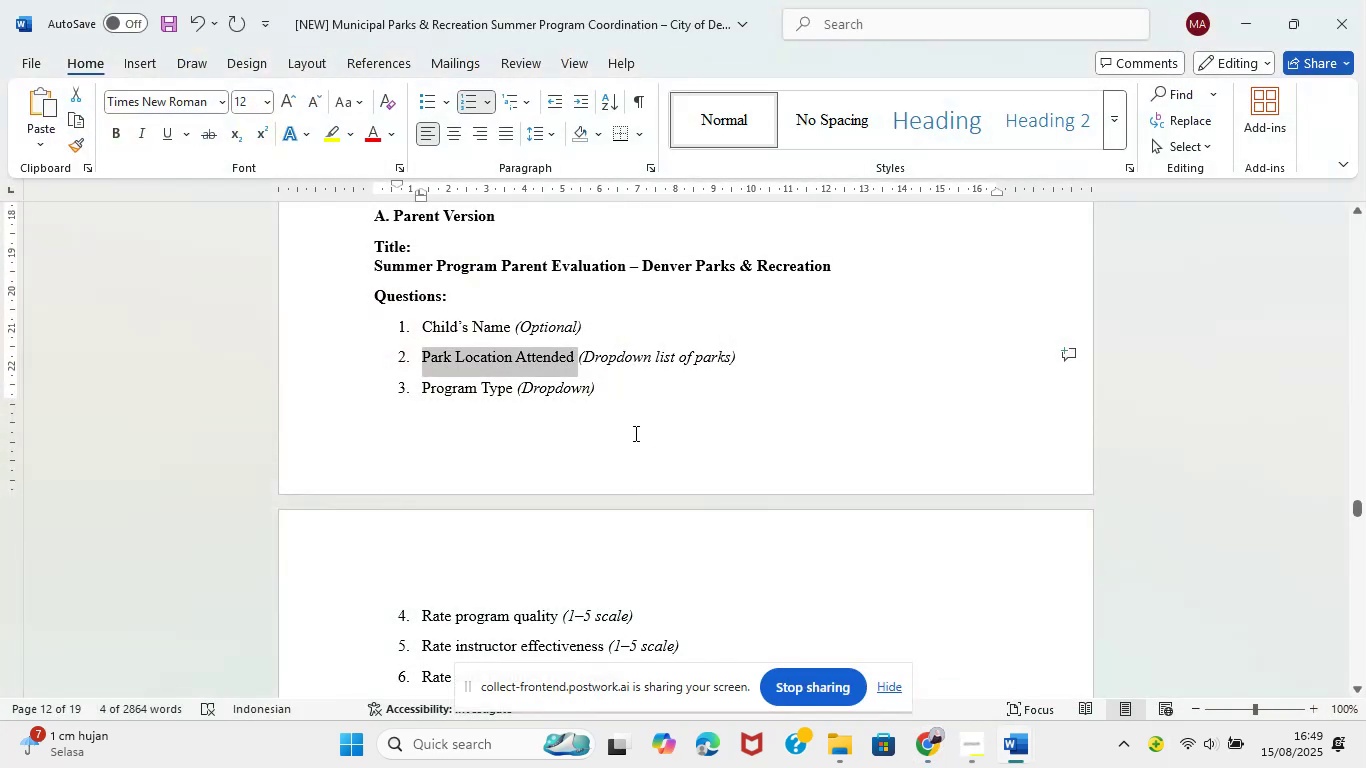 
scroll: coordinate [649, 387], scroll_direction: up, amount: 105.0
 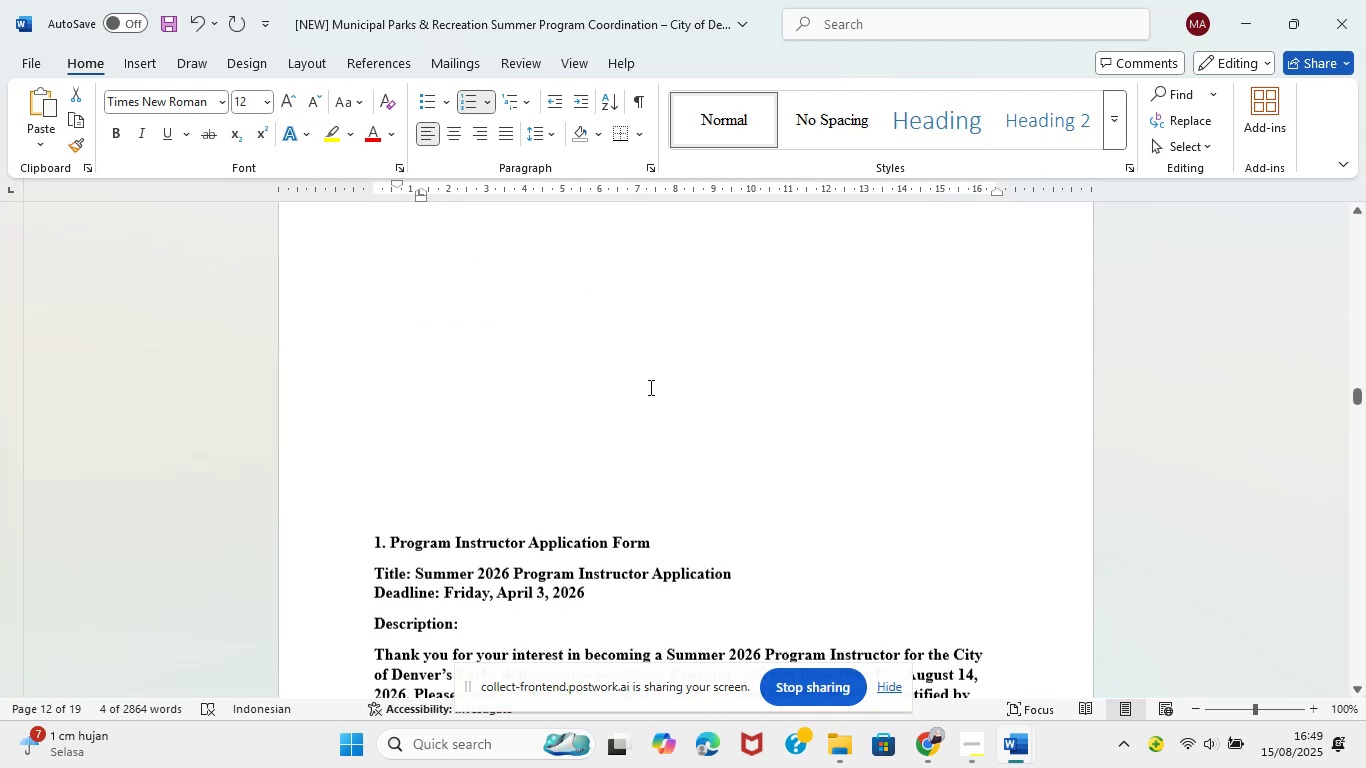 
scroll: coordinate [541, 508], scroll_direction: down, amount: 106.0
 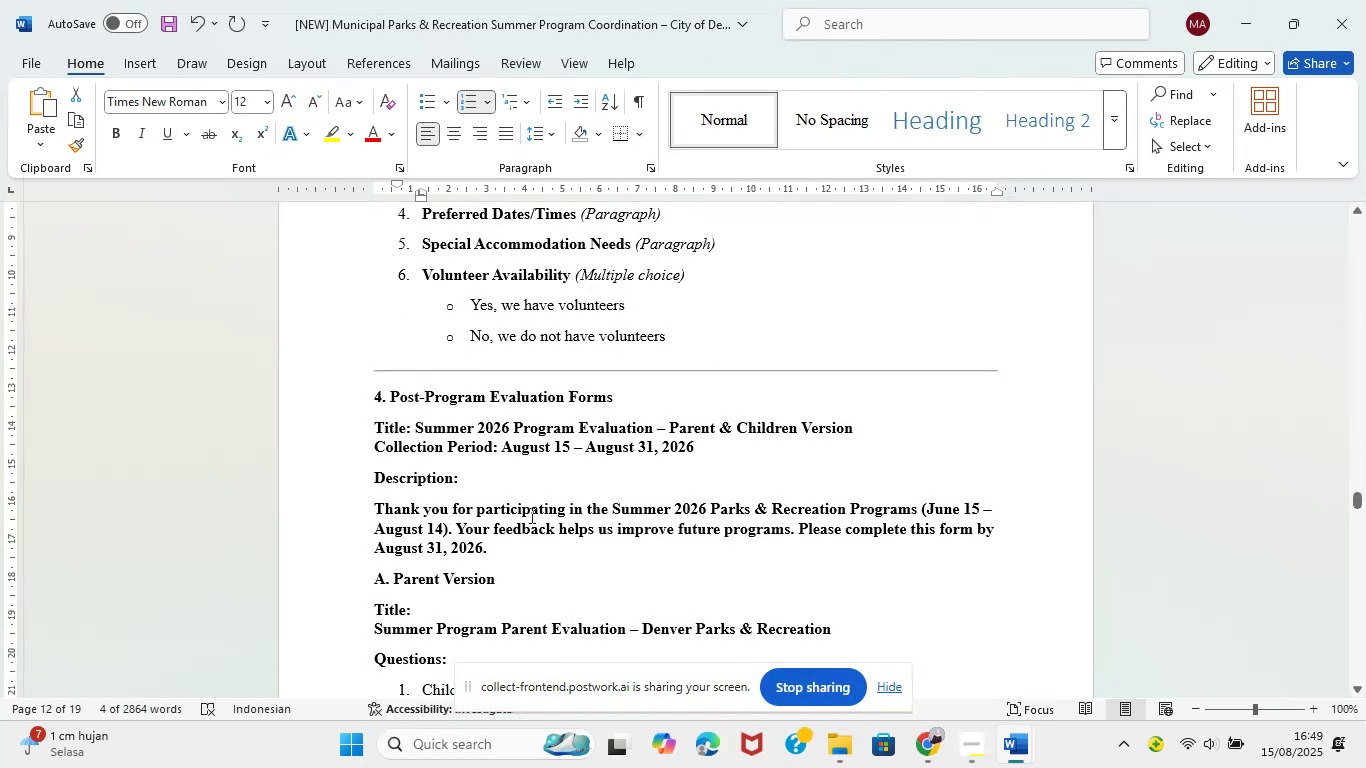 
left_click([1130, 645])
 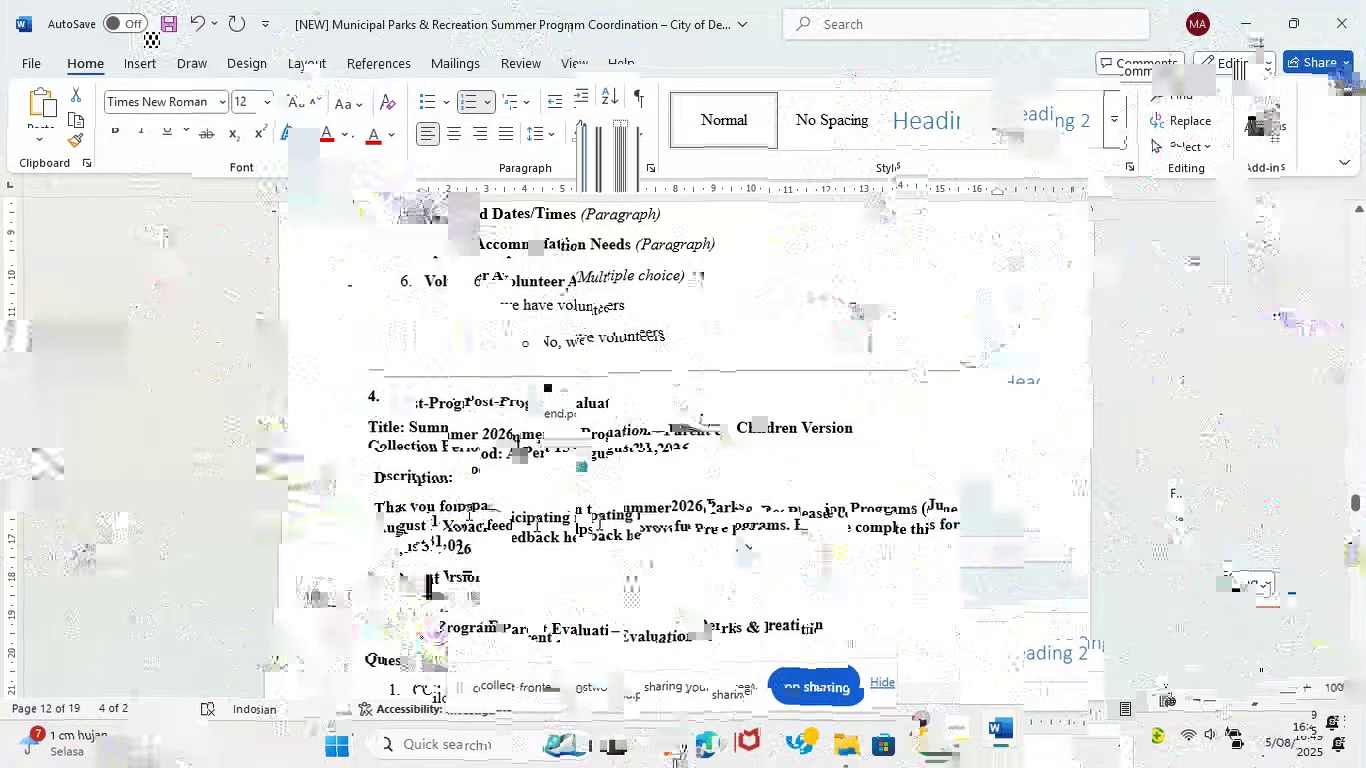 
scroll: coordinate [458, 474], scroll_direction: down, amount: 32.0
 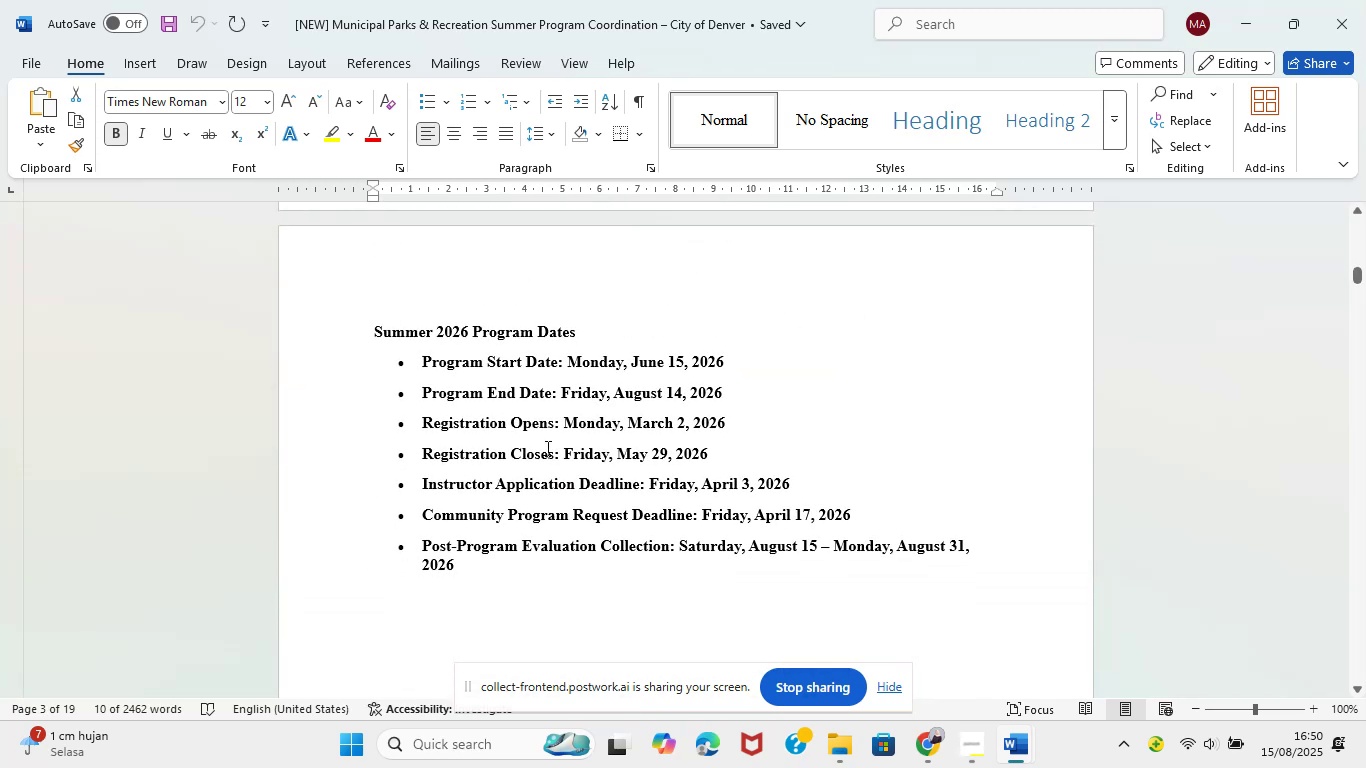 
scroll: coordinate [679, 567], scroll_direction: down, amount: 28.0
 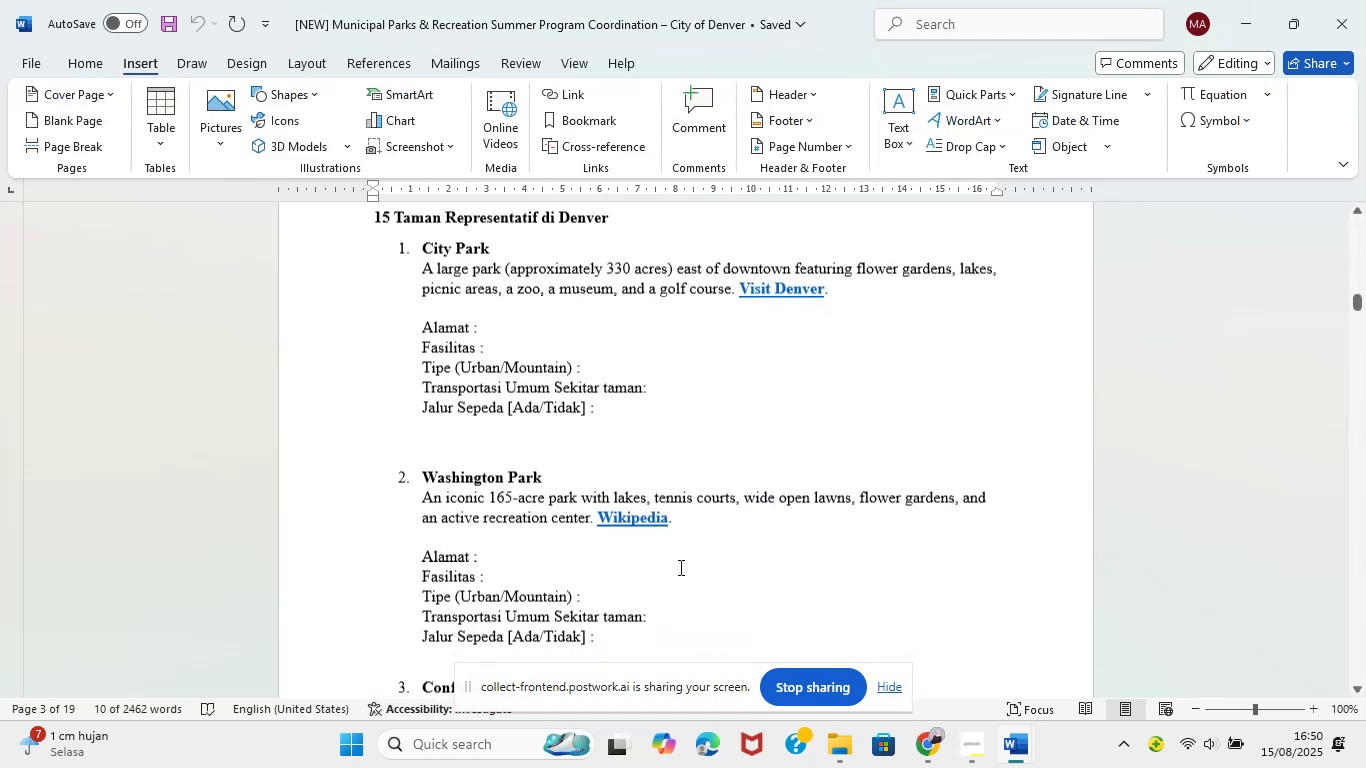 
scroll: coordinate [488, 440], scroll_direction: up, amount: 2.0
 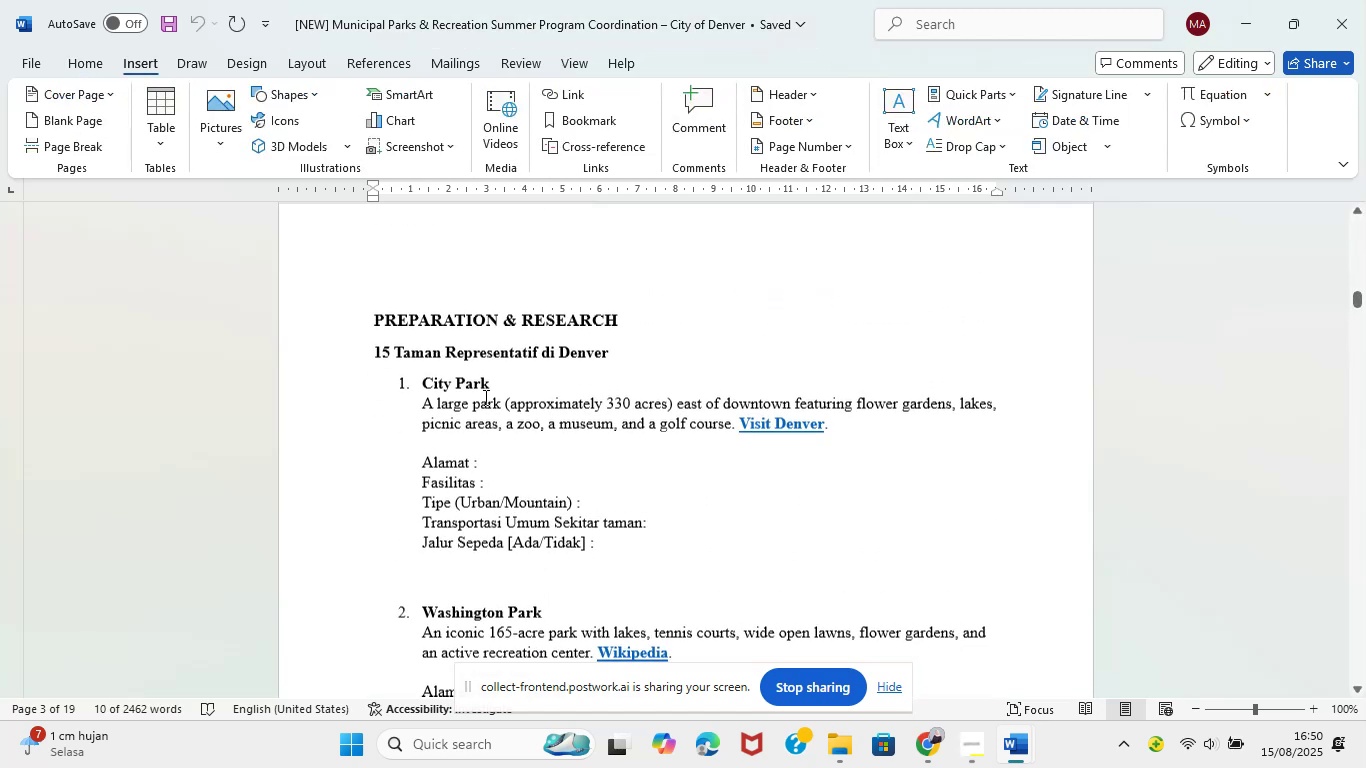 
left_click_drag(start_coordinate=[494, 383], to_coordinate=[421, 389])
 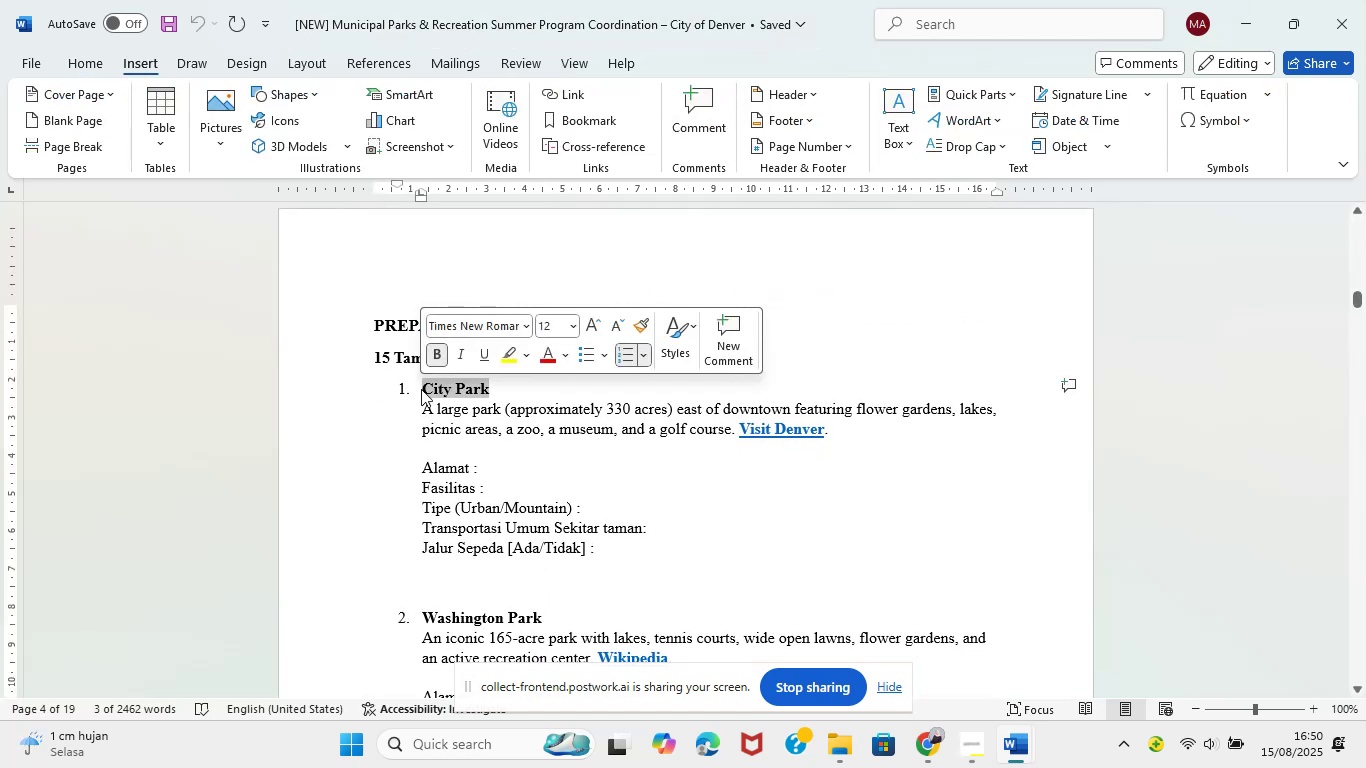 
key(Control+C)
 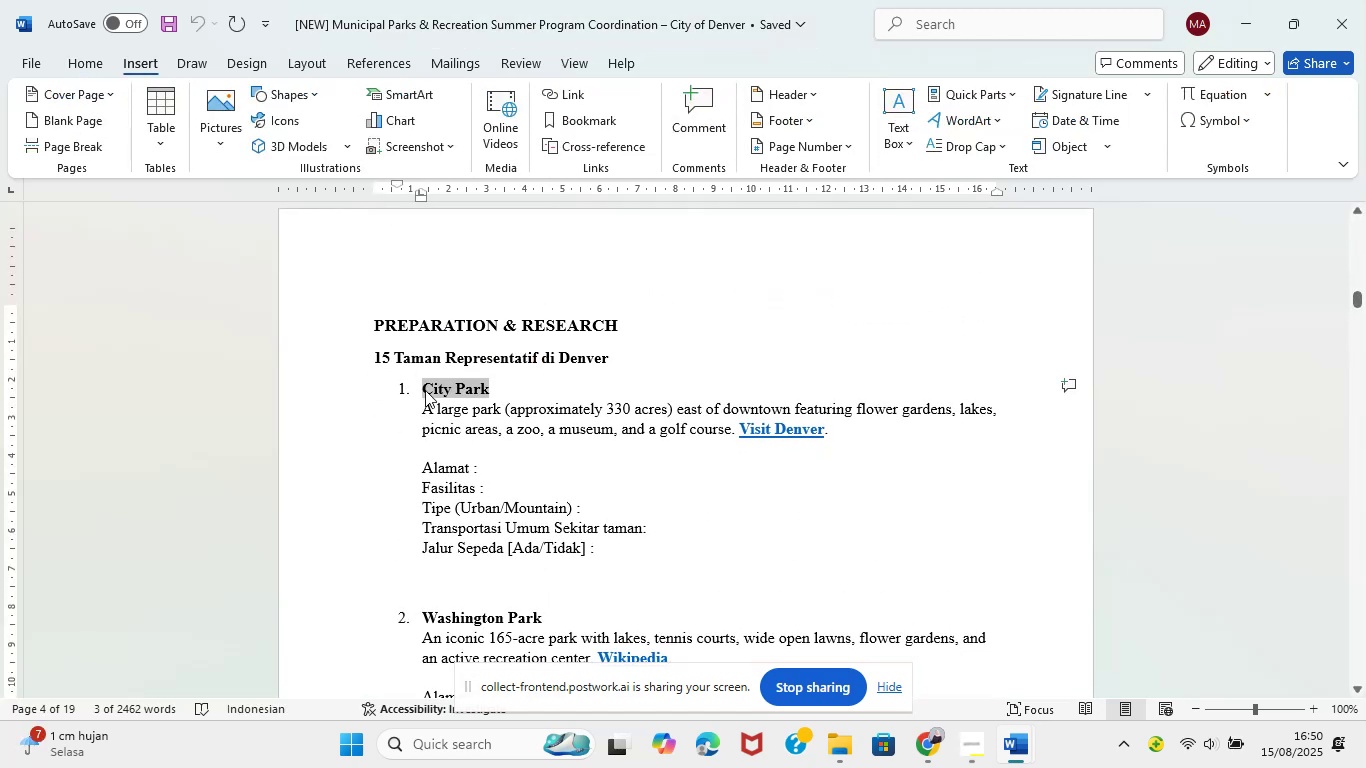 
key(Control+C)
 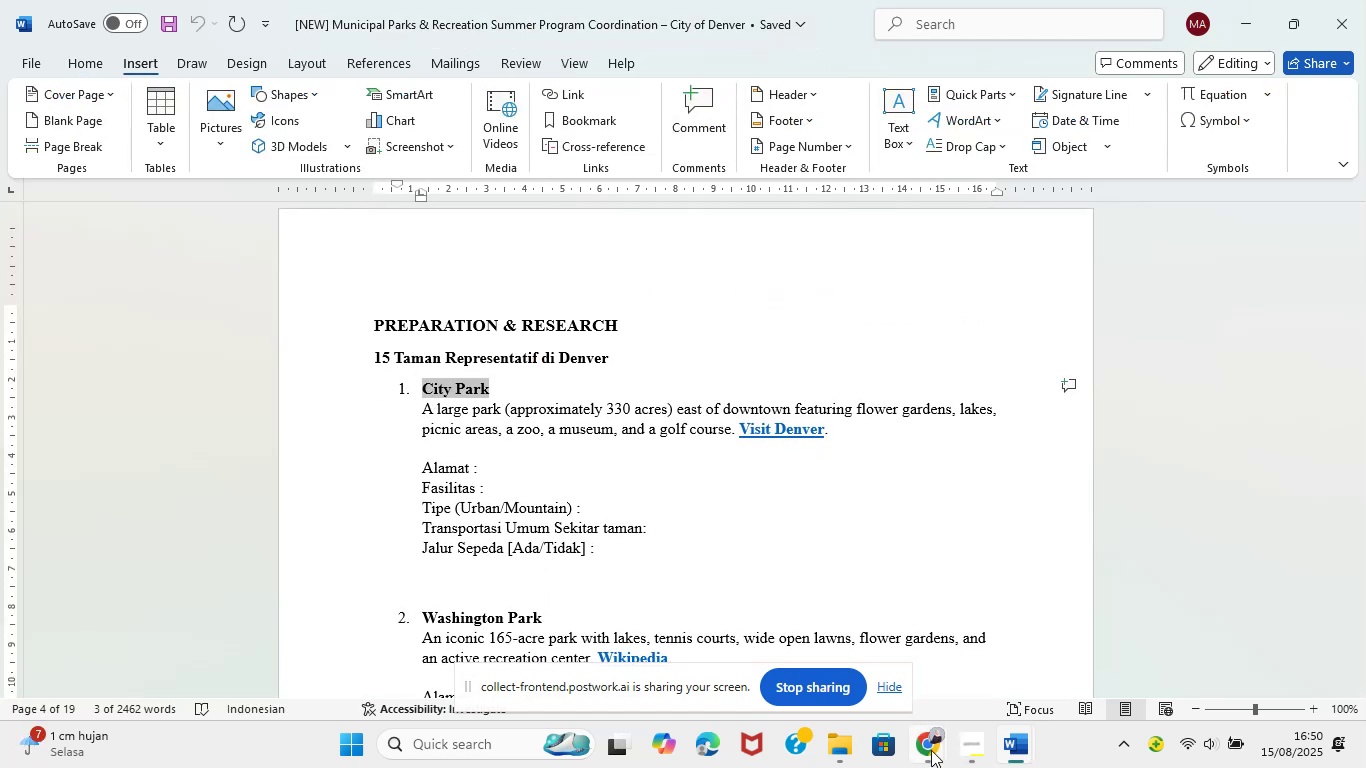 
left_click([930, 750])
 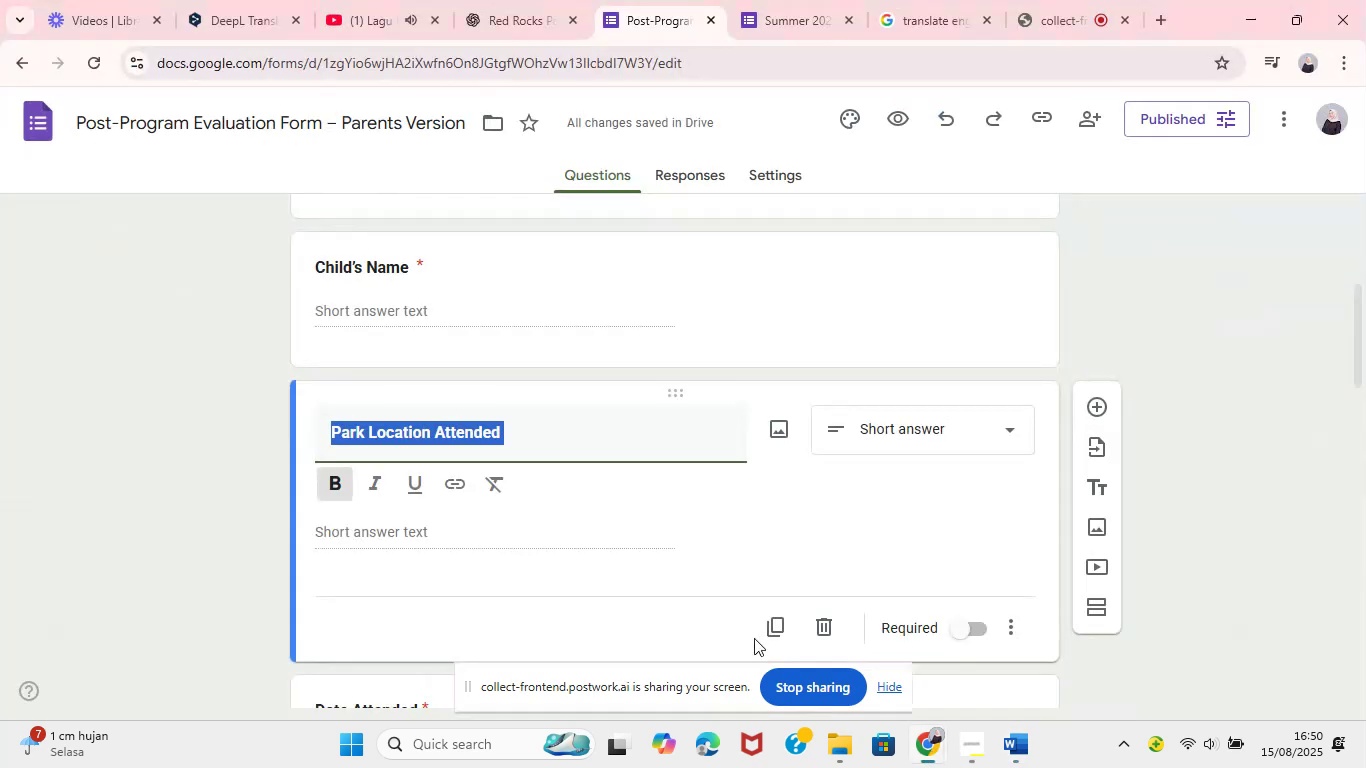 
left_click([799, 655])
 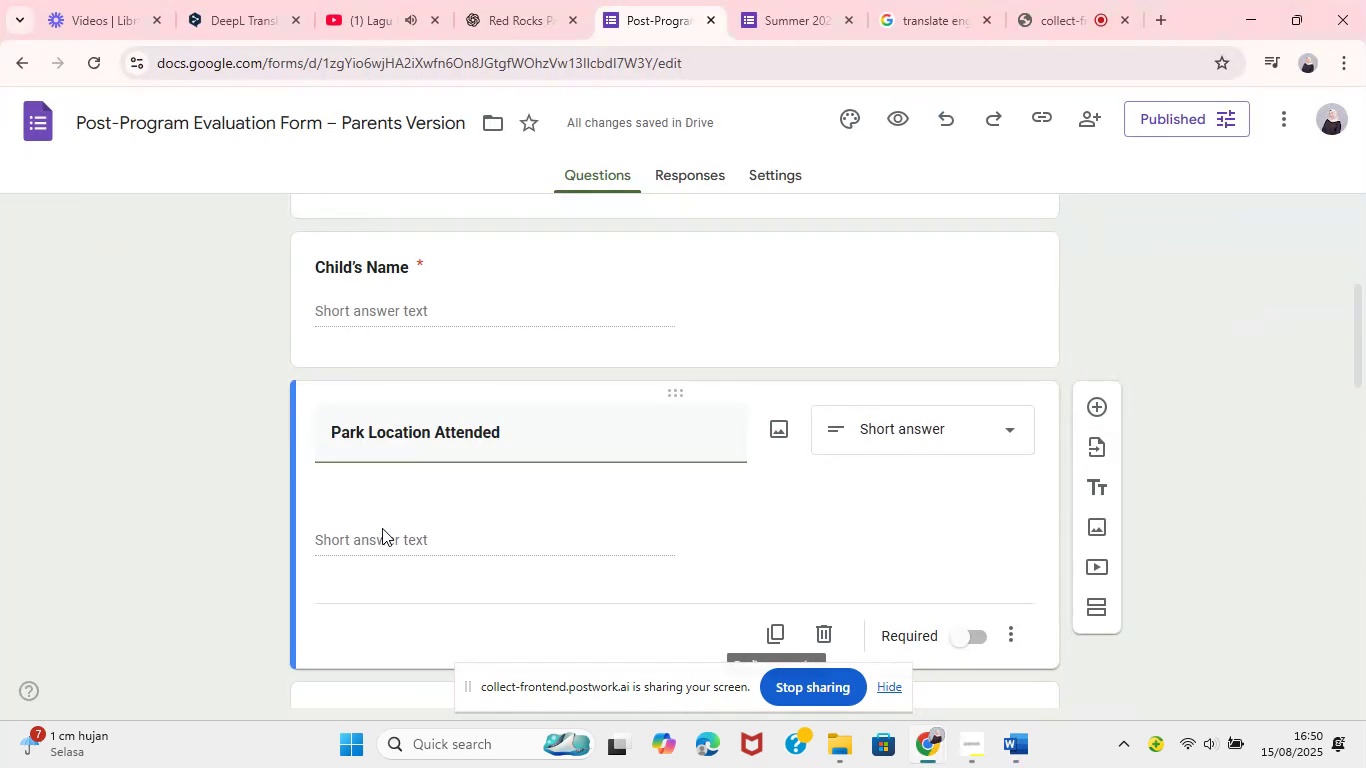 
left_click([382, 528])
 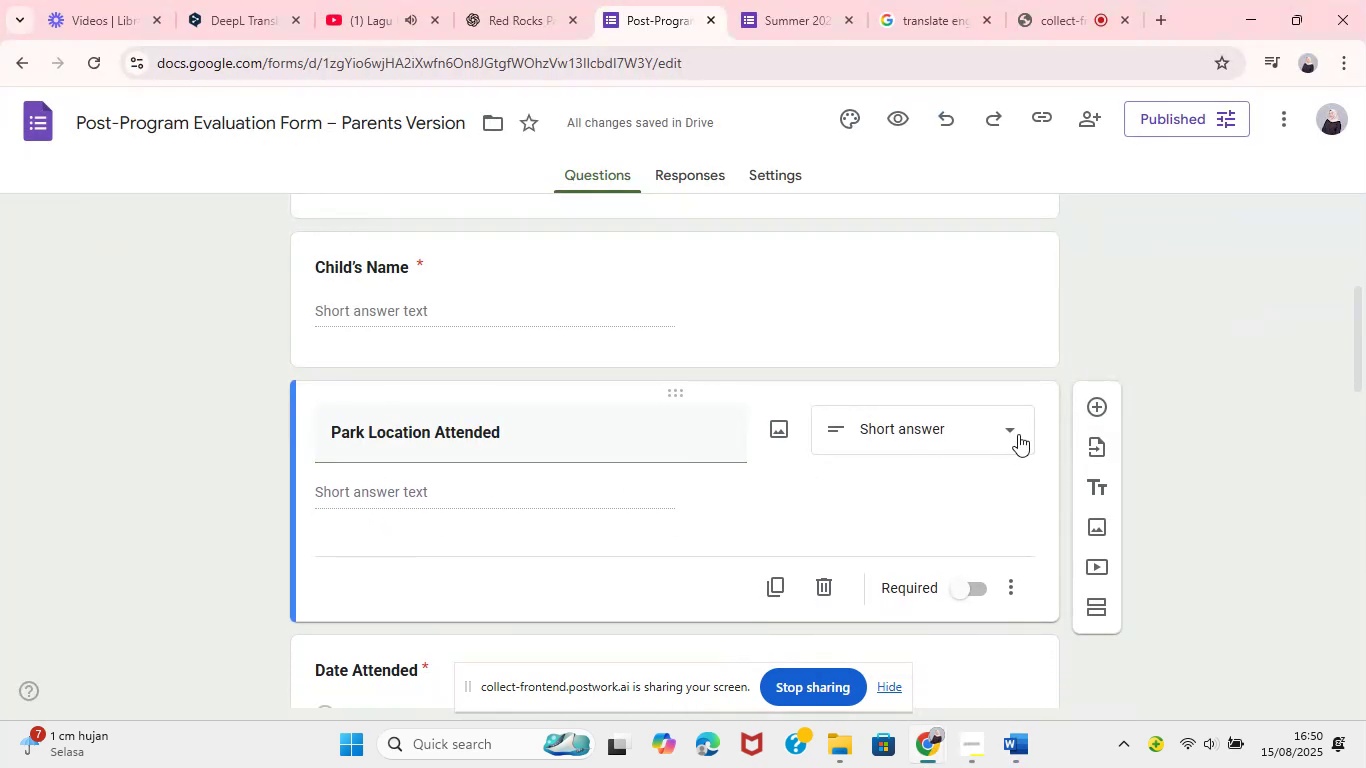 
left_click([1019, 433])
 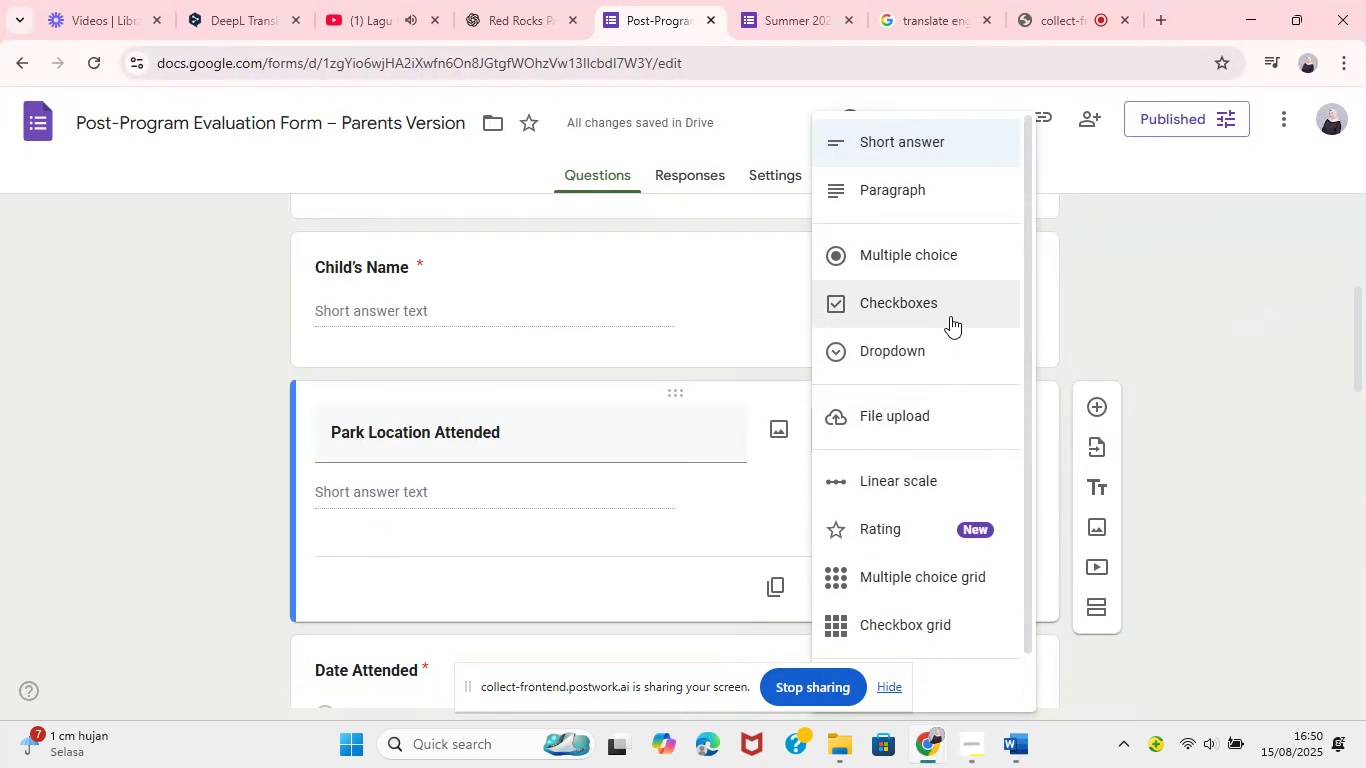 
left_click([953, 262])
 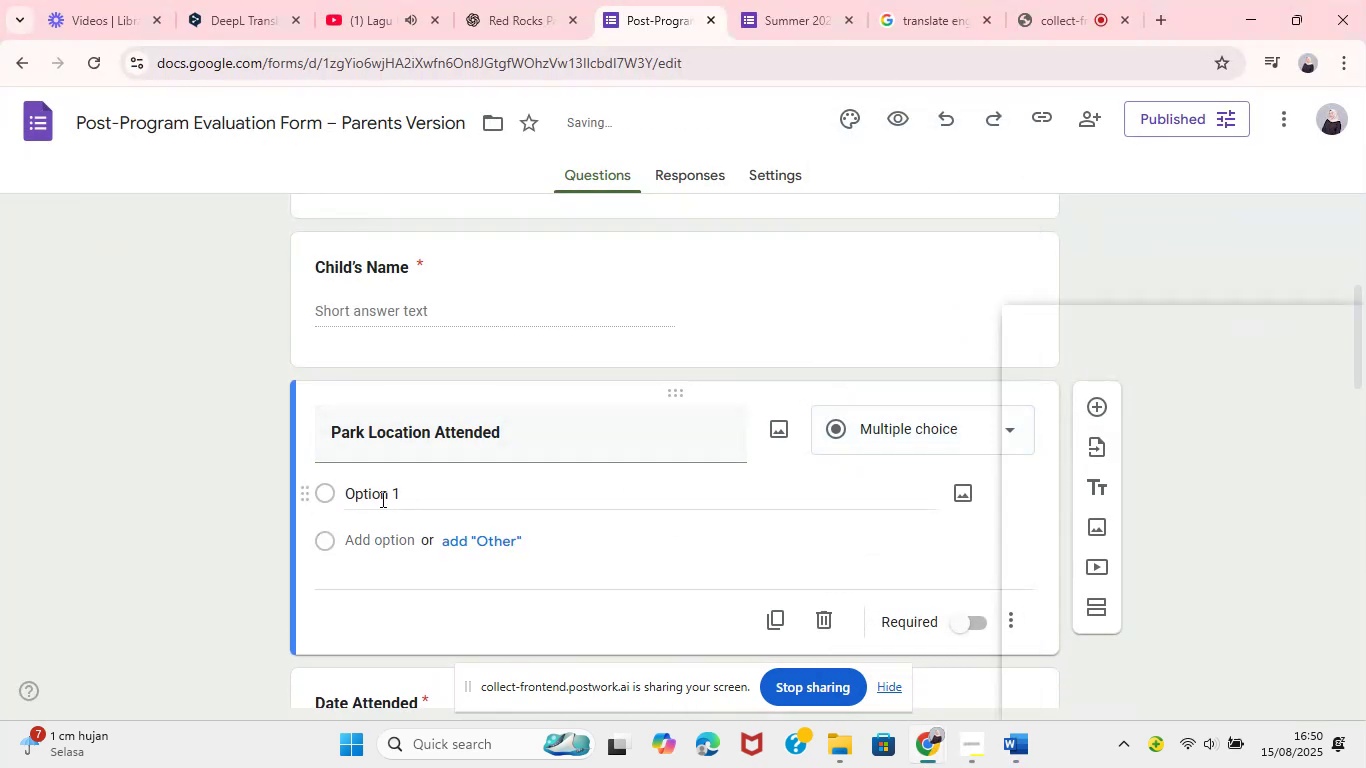 
left_click([381, 499])
 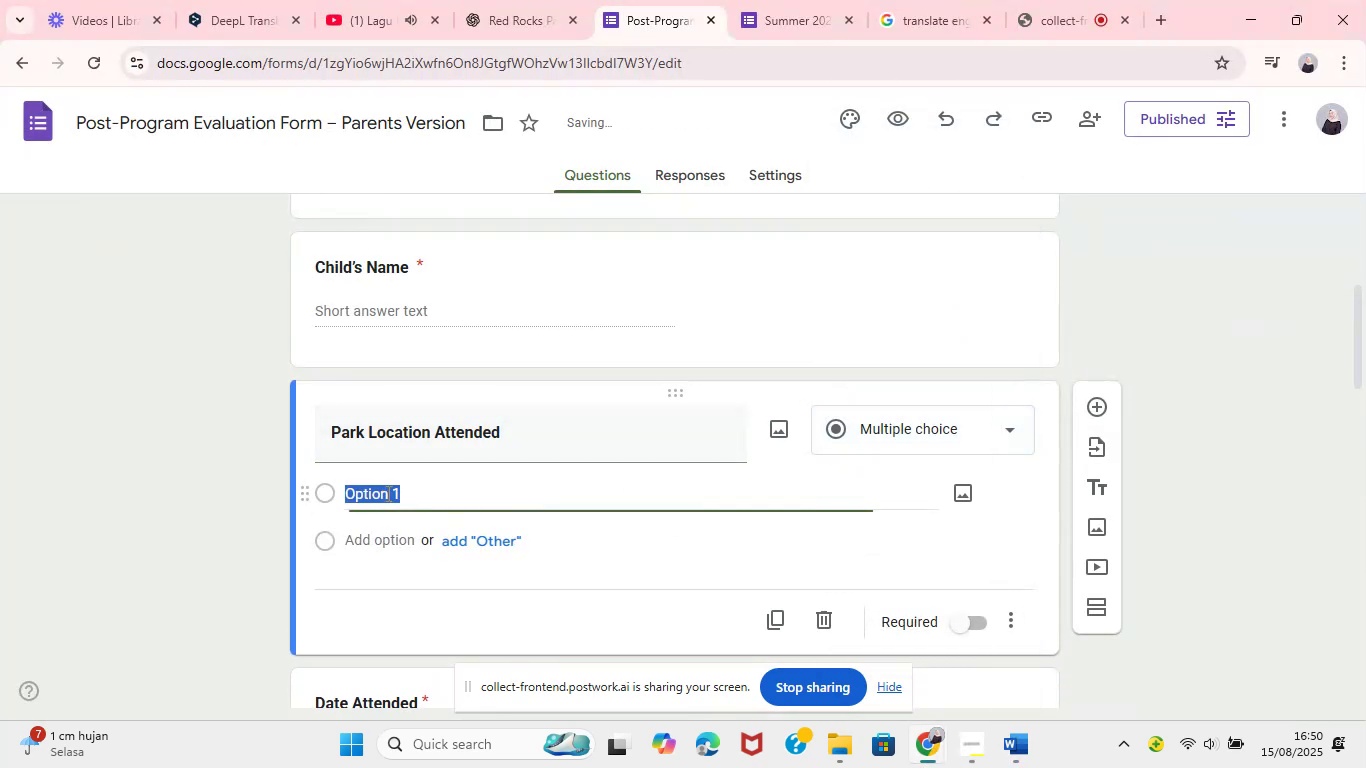 
left_click_drag(start_coordinate=[381, 499], to_coordinate=[387, 493])
 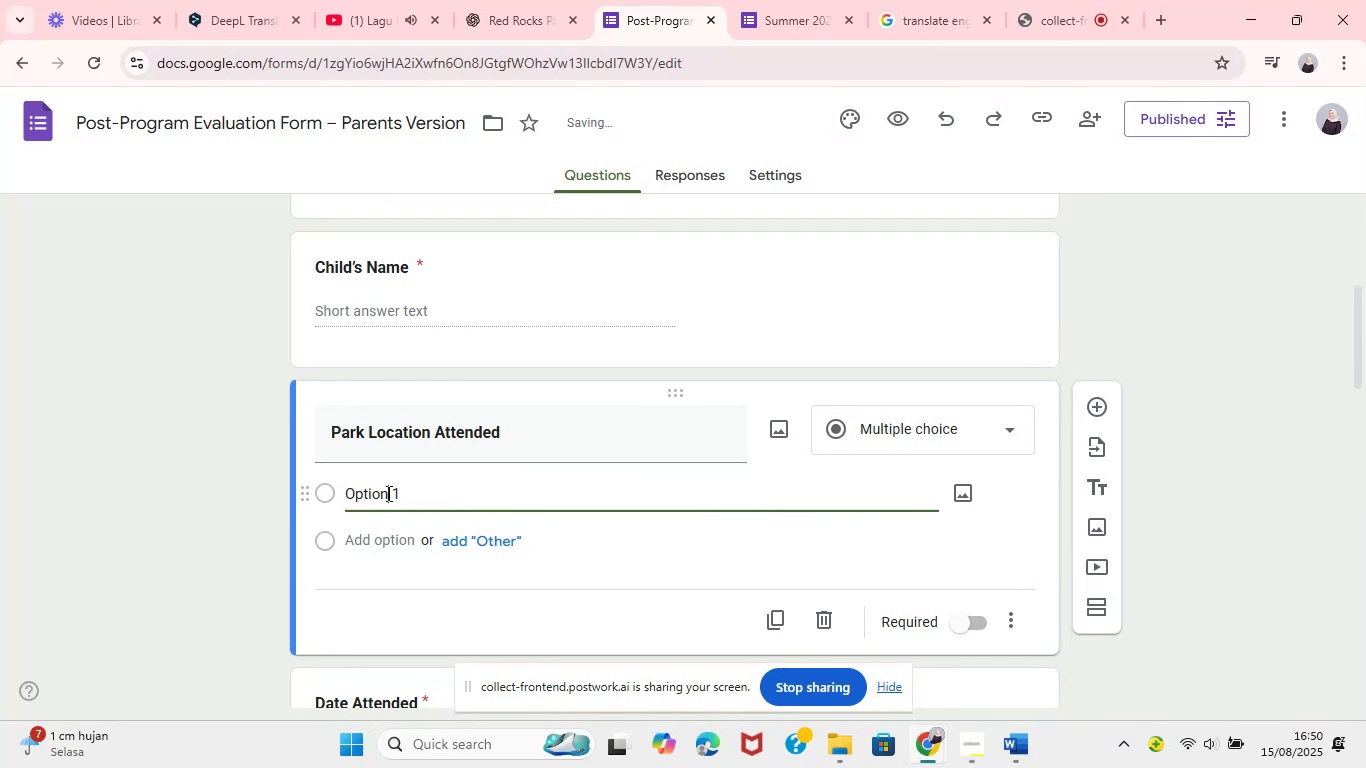 
left_click([387, 493])
 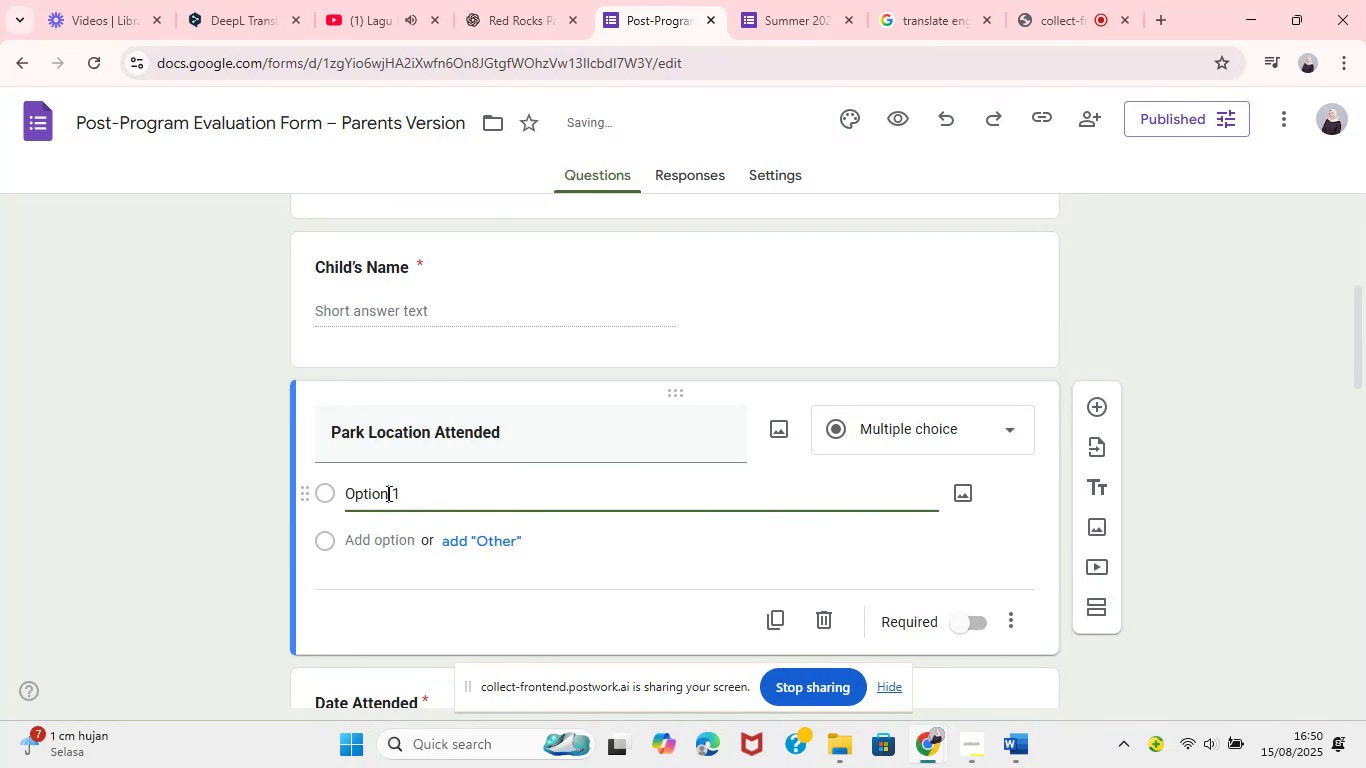 
left_click([387, 493])
 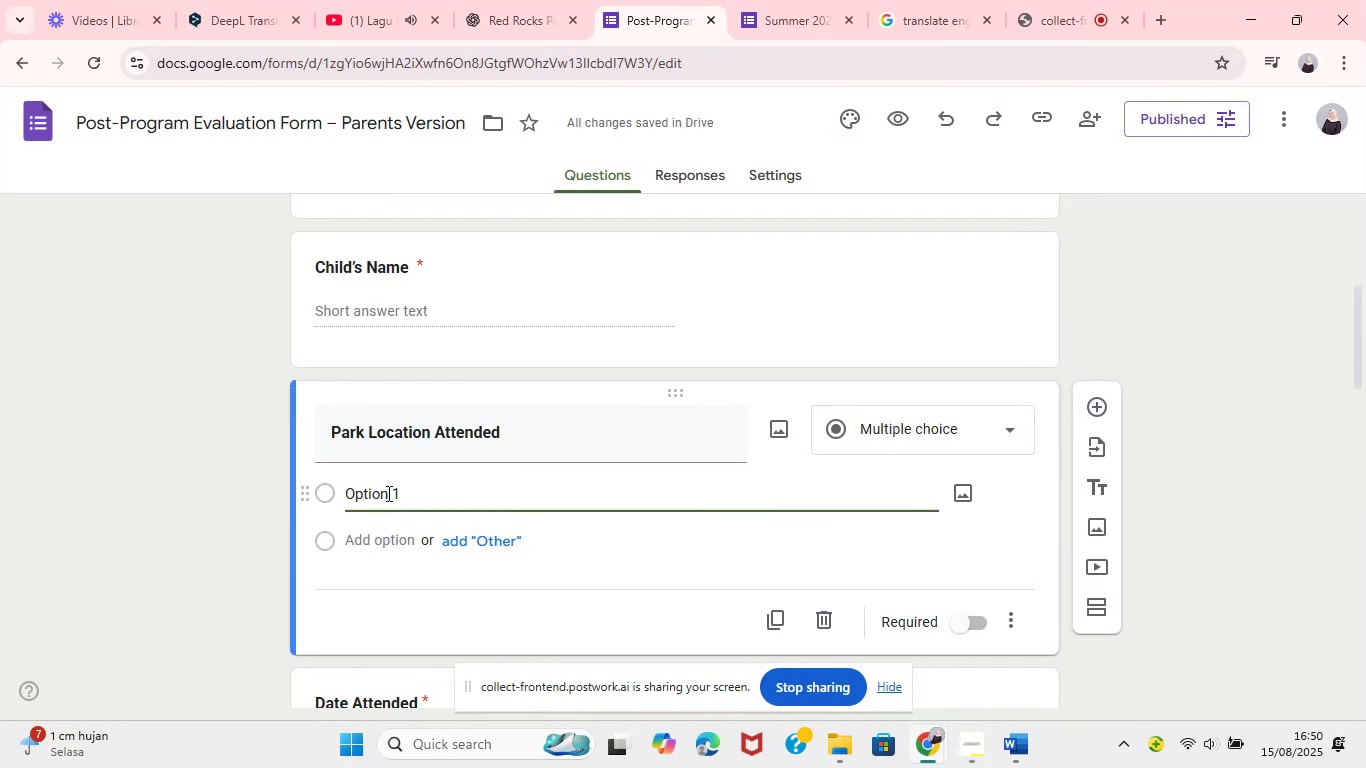 
key(Control+ControlLeft)
 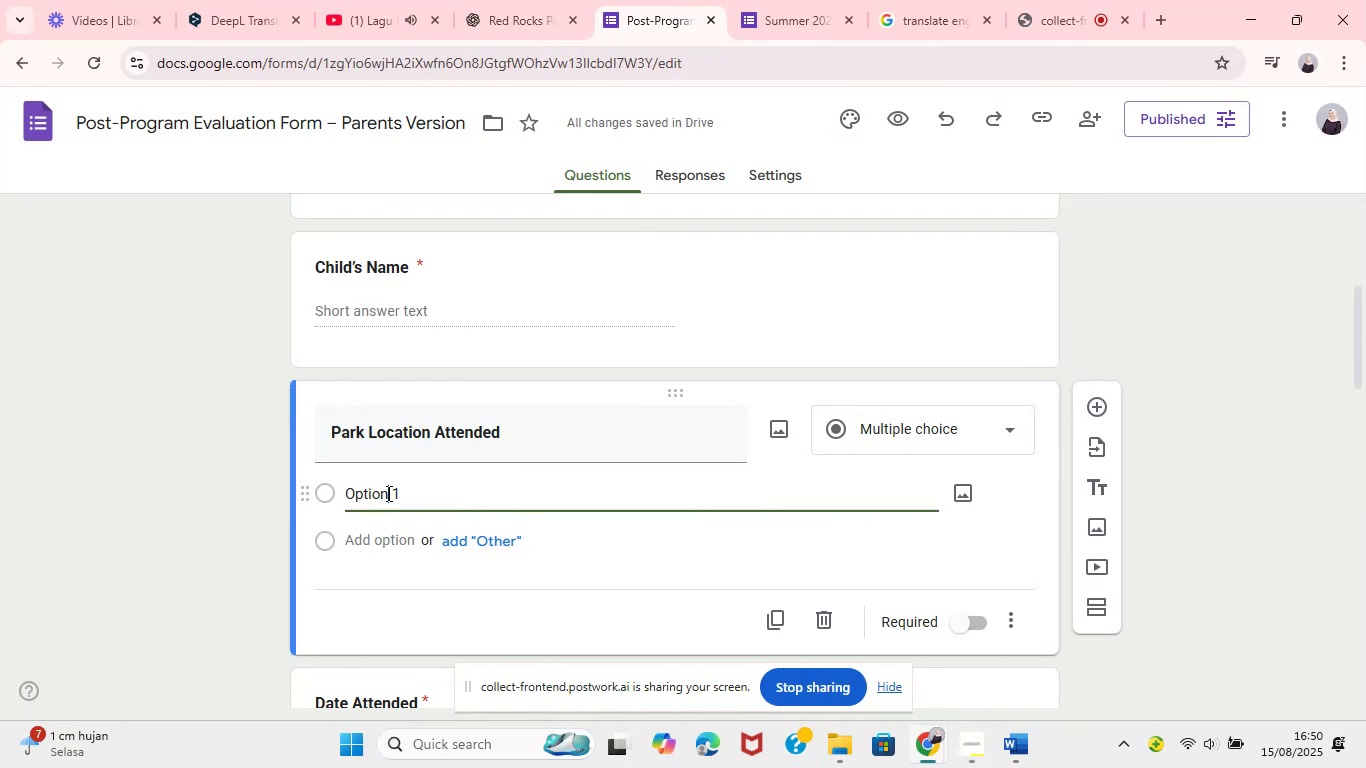 
key(Control+A)
 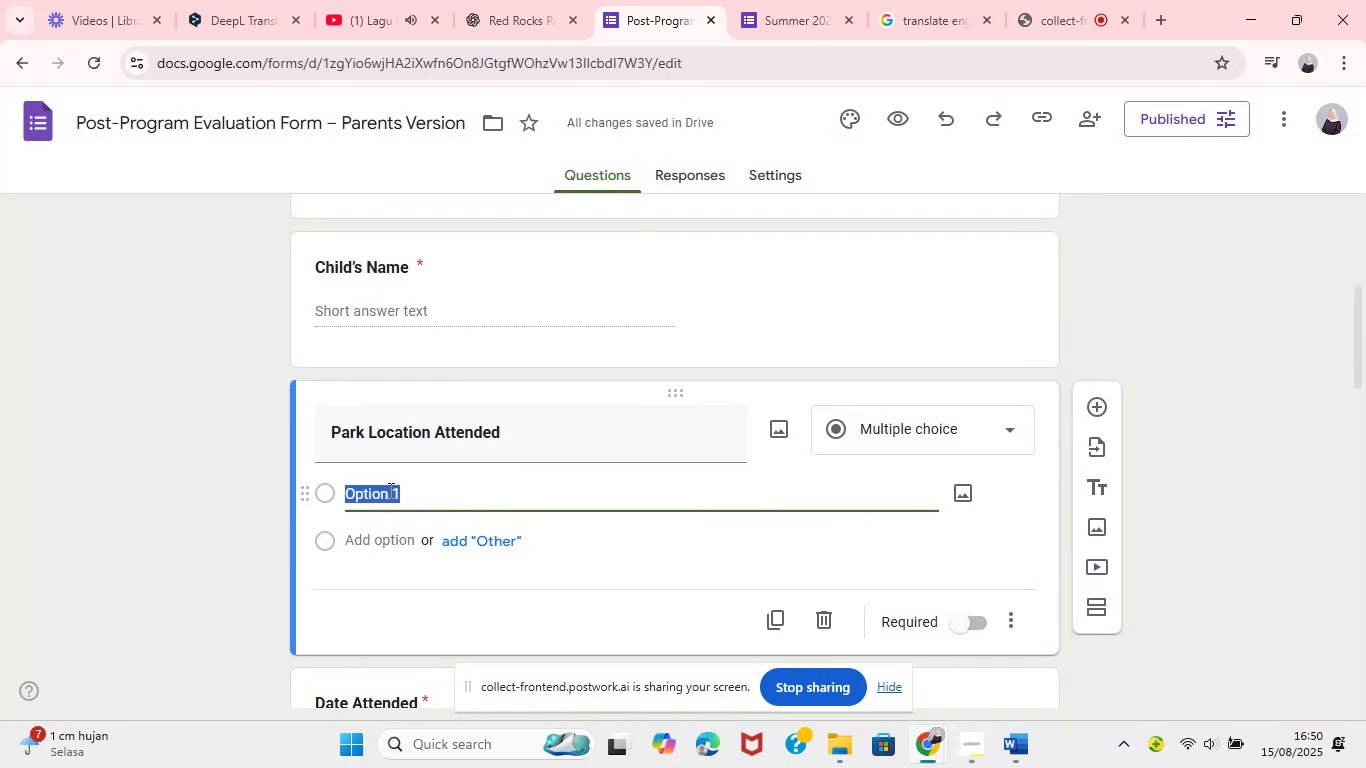 
key(Control+V)
 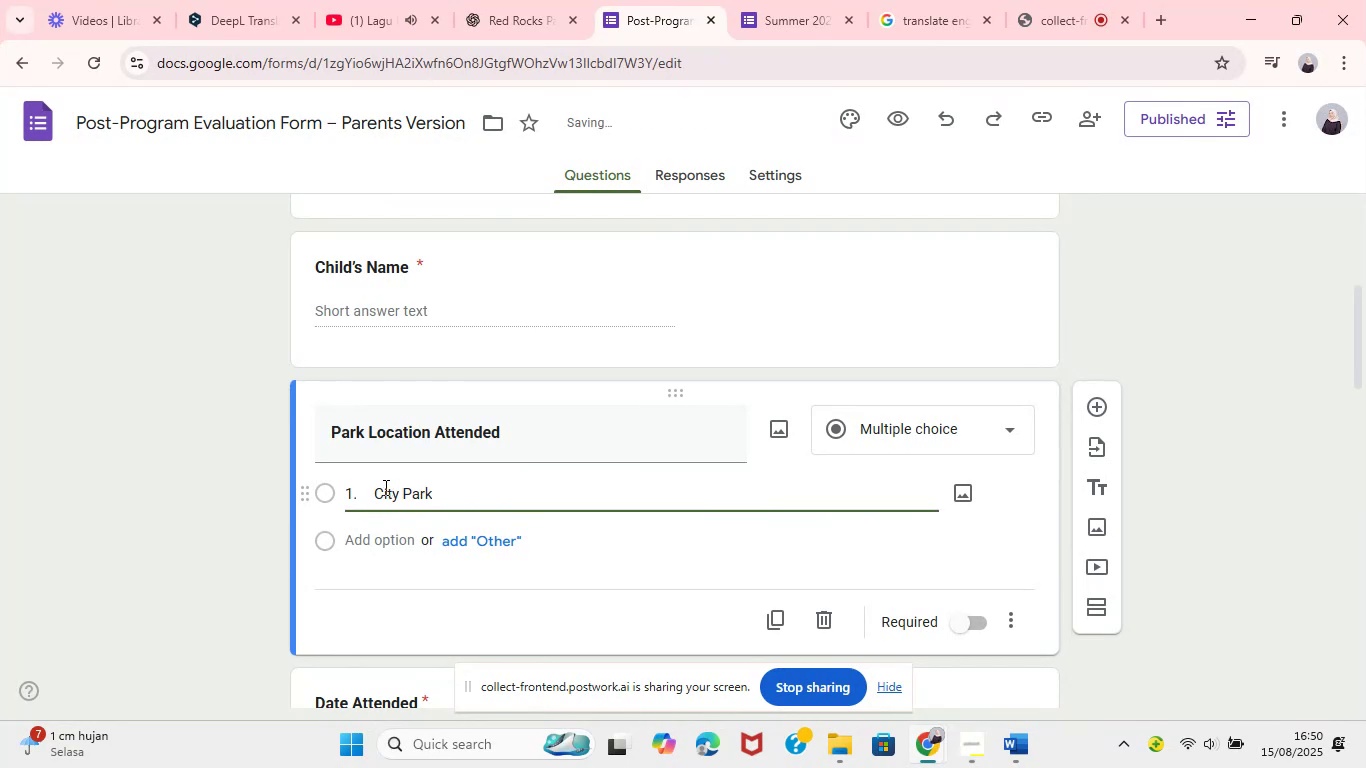 
left_click([366, 487])
 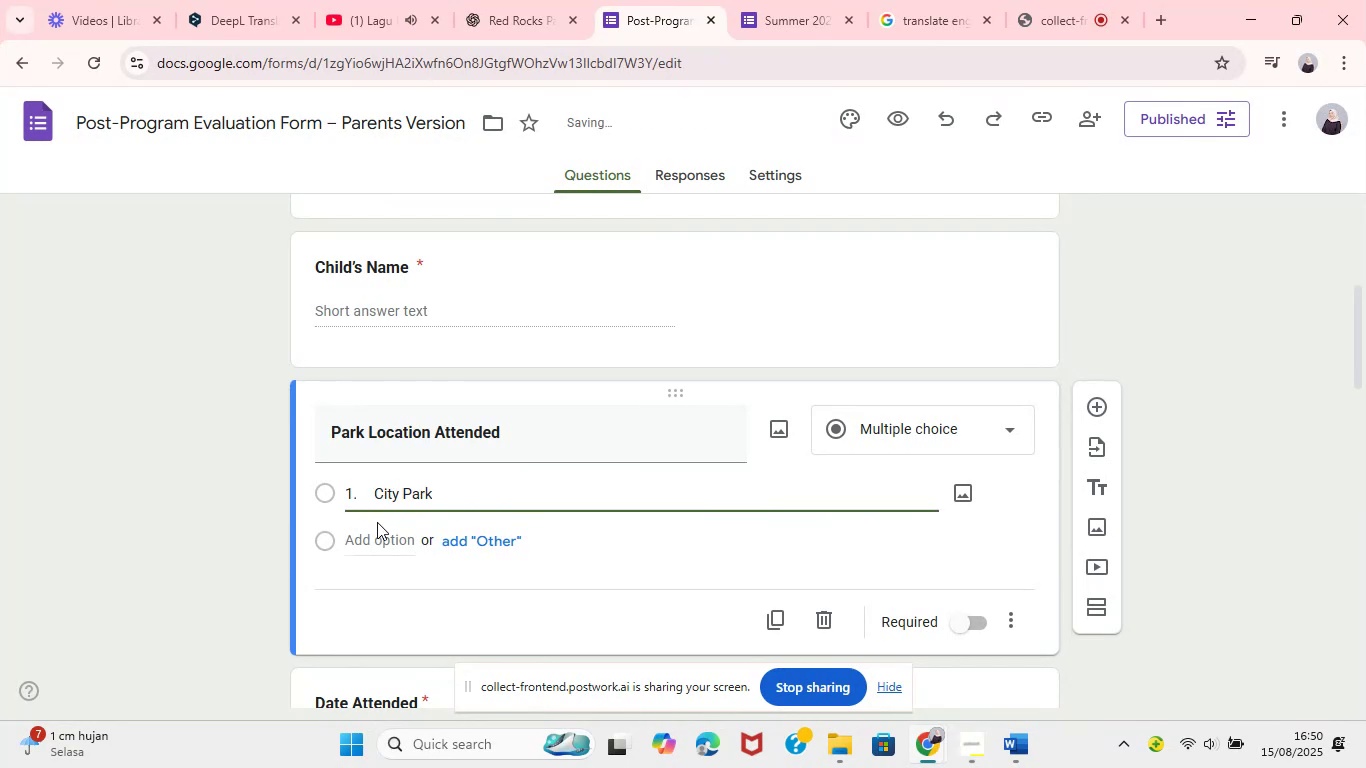 
key(Backspace)
 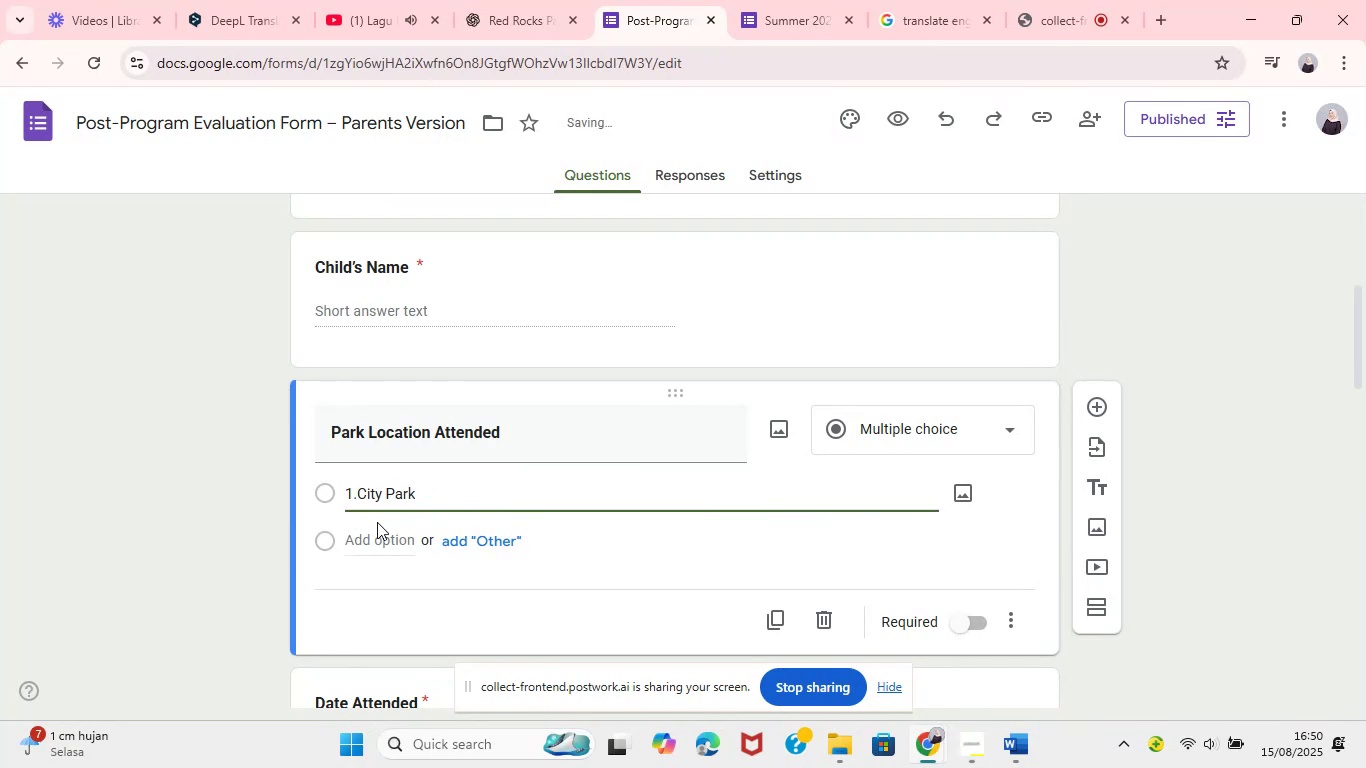 
key(Backspace)
 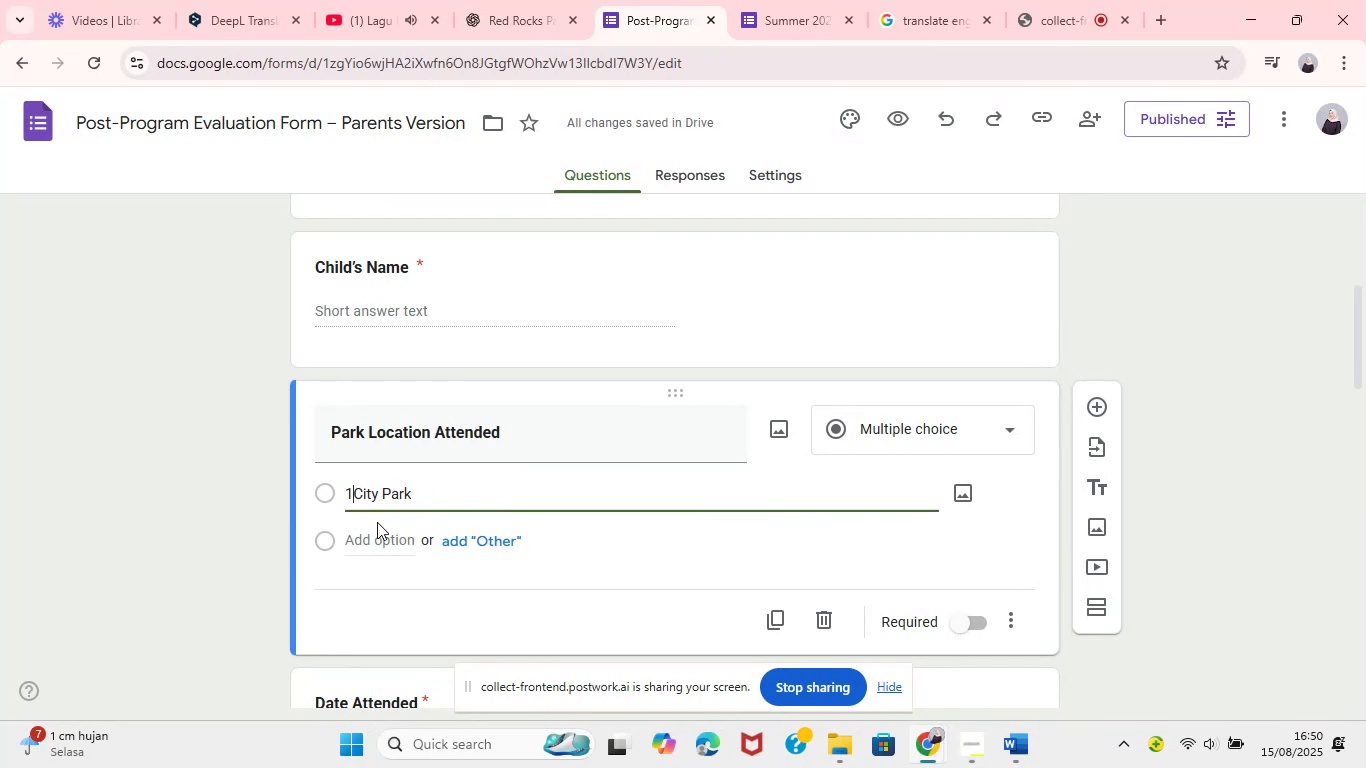 
key(Backspace)
 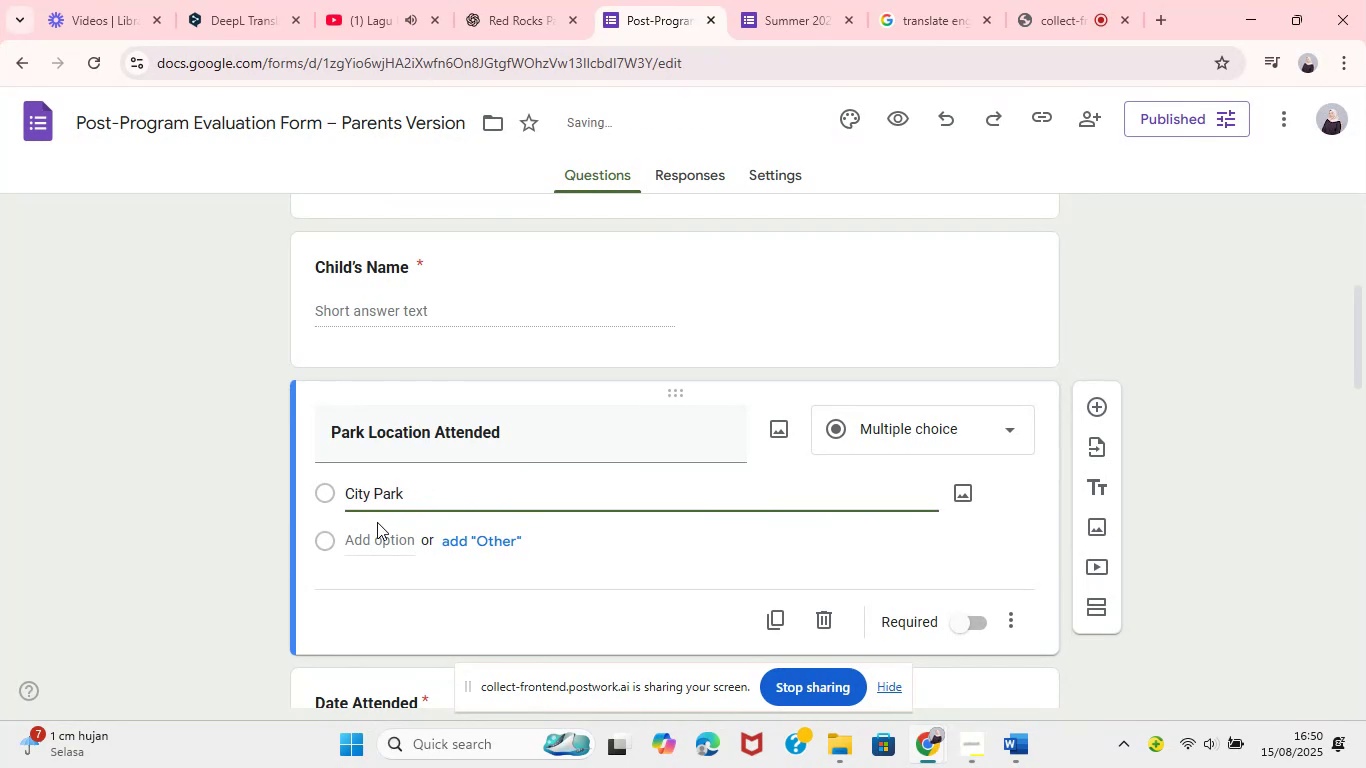 
hold_key(key=MetaLeft, duration=0.63)
 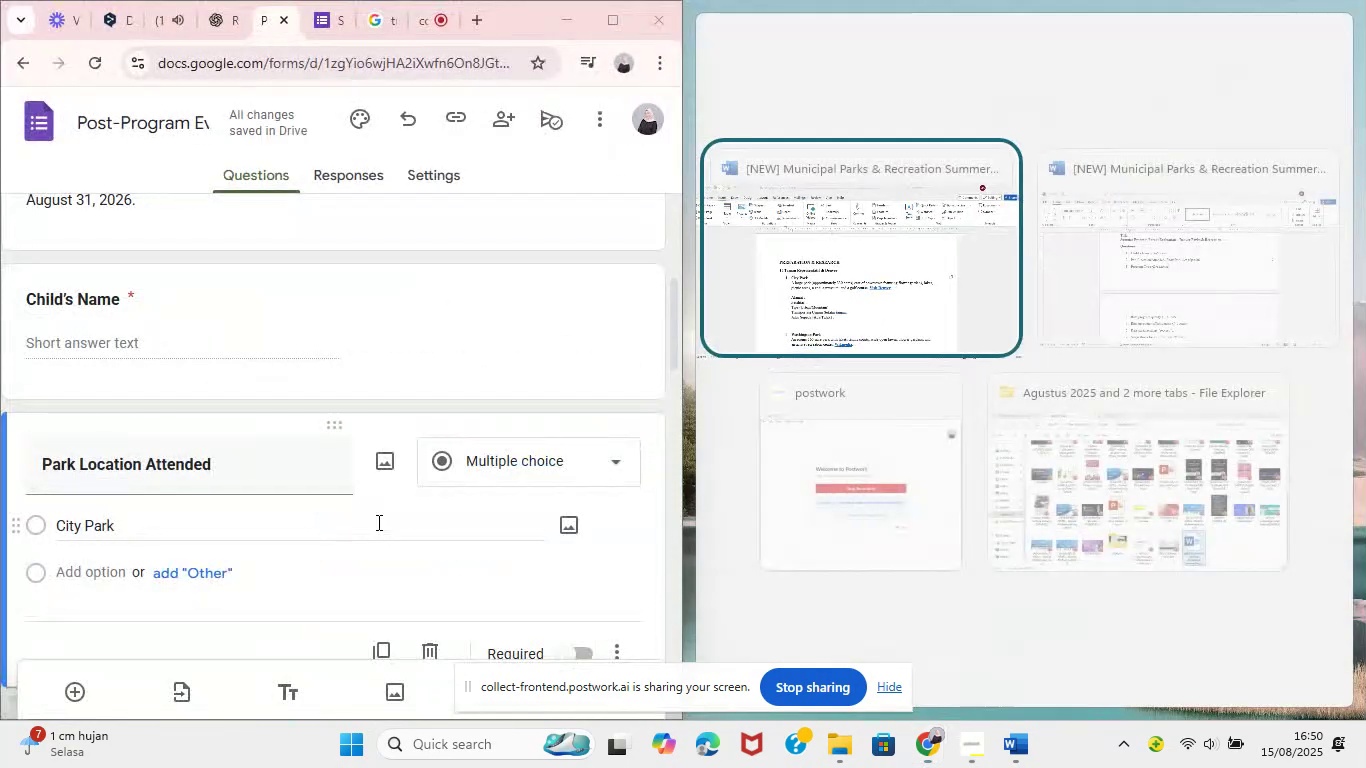 
hold_key(key=ArrowLeft, duration=0.49)
 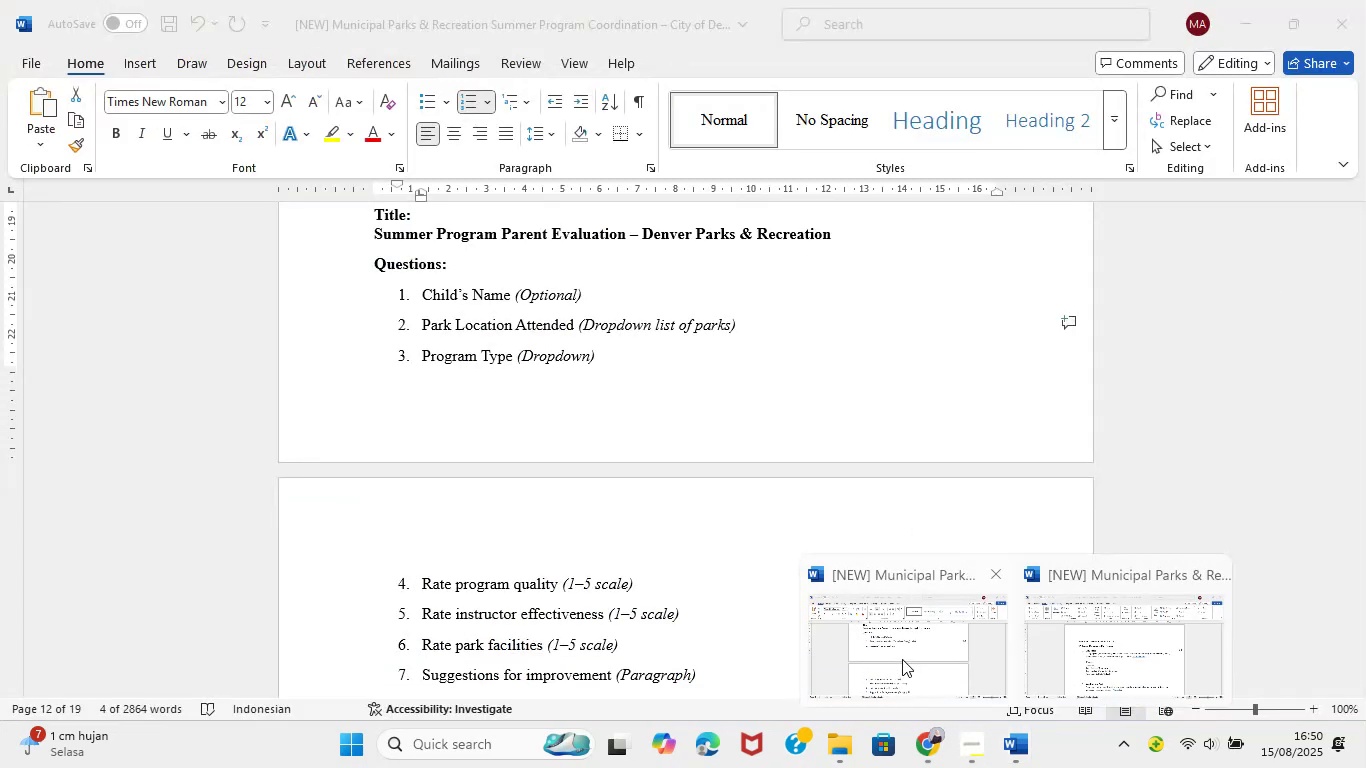 
wait(9.09)
 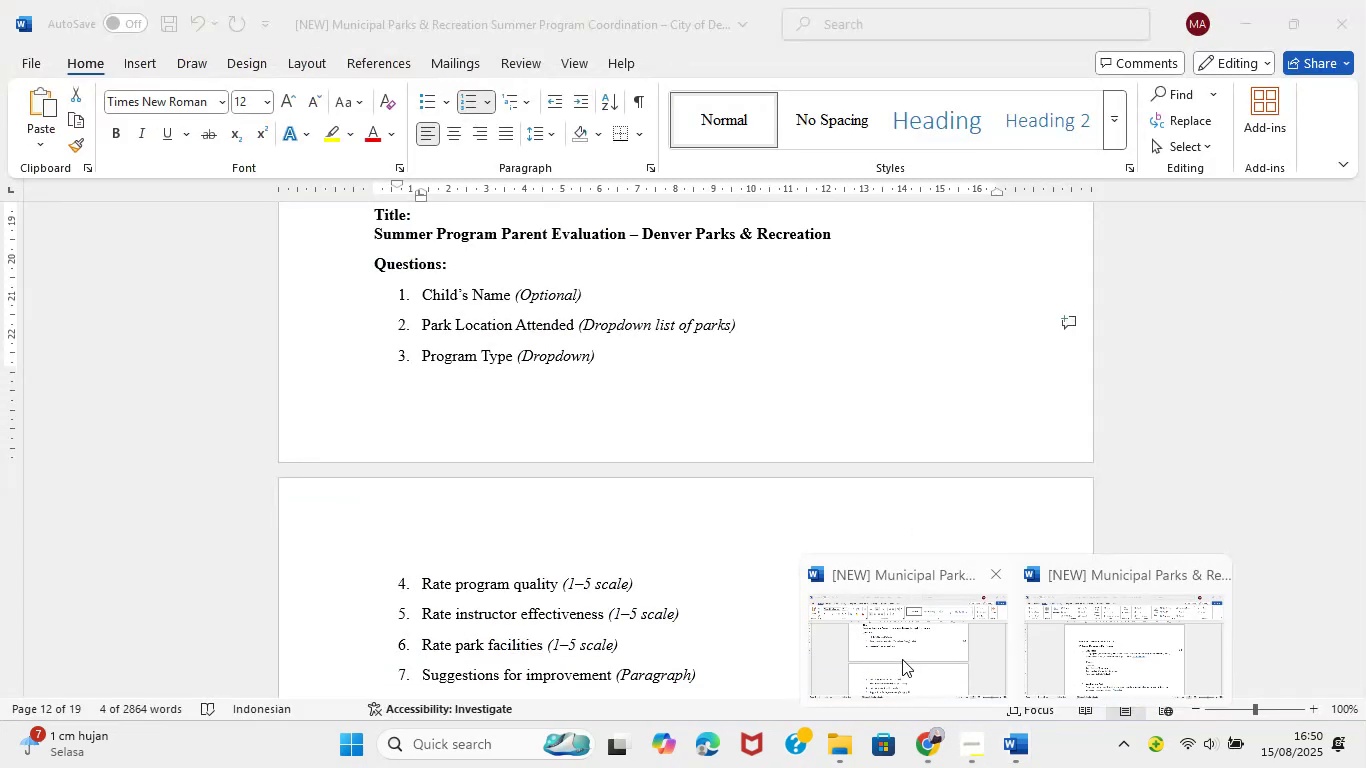 
left_click([1089, 666])
 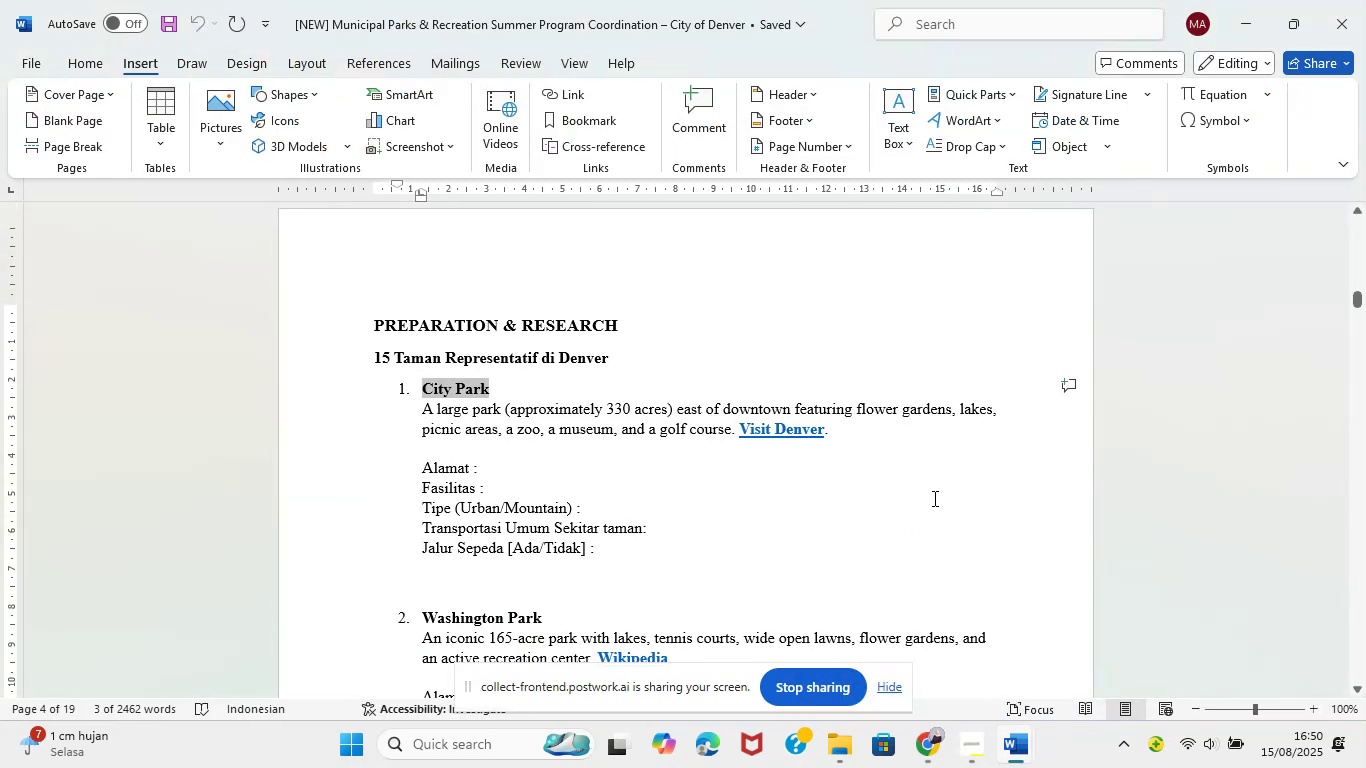 
key(Meta+ArrowRight)
 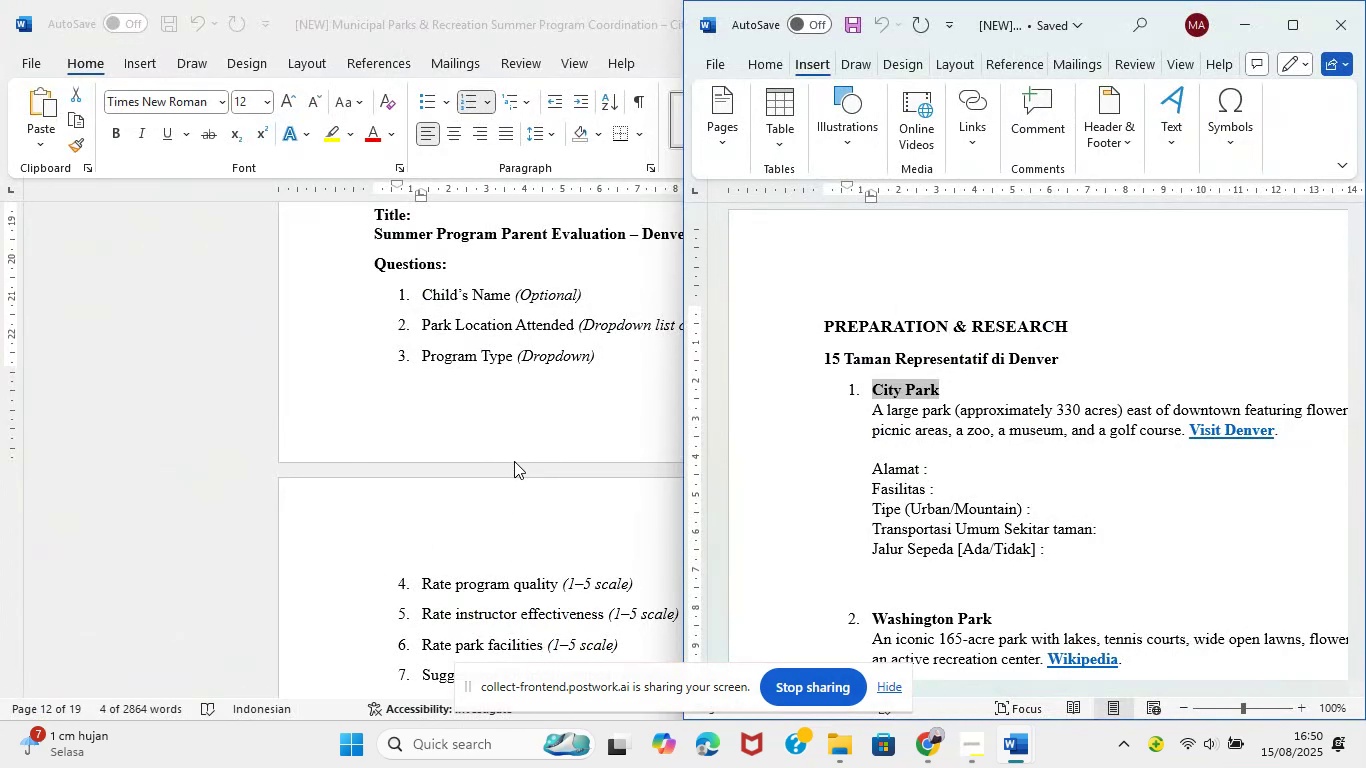 
wait(9.51)
 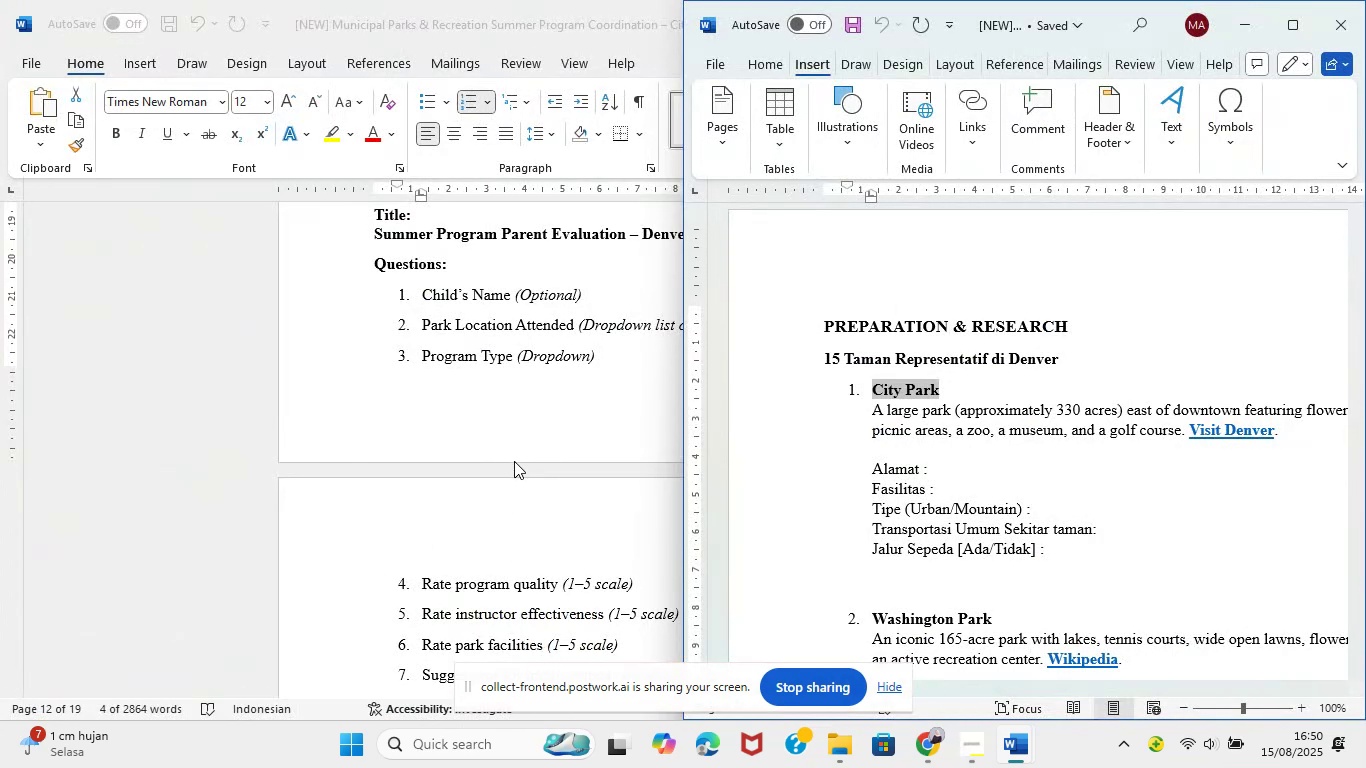 
left_click([836, 665])
 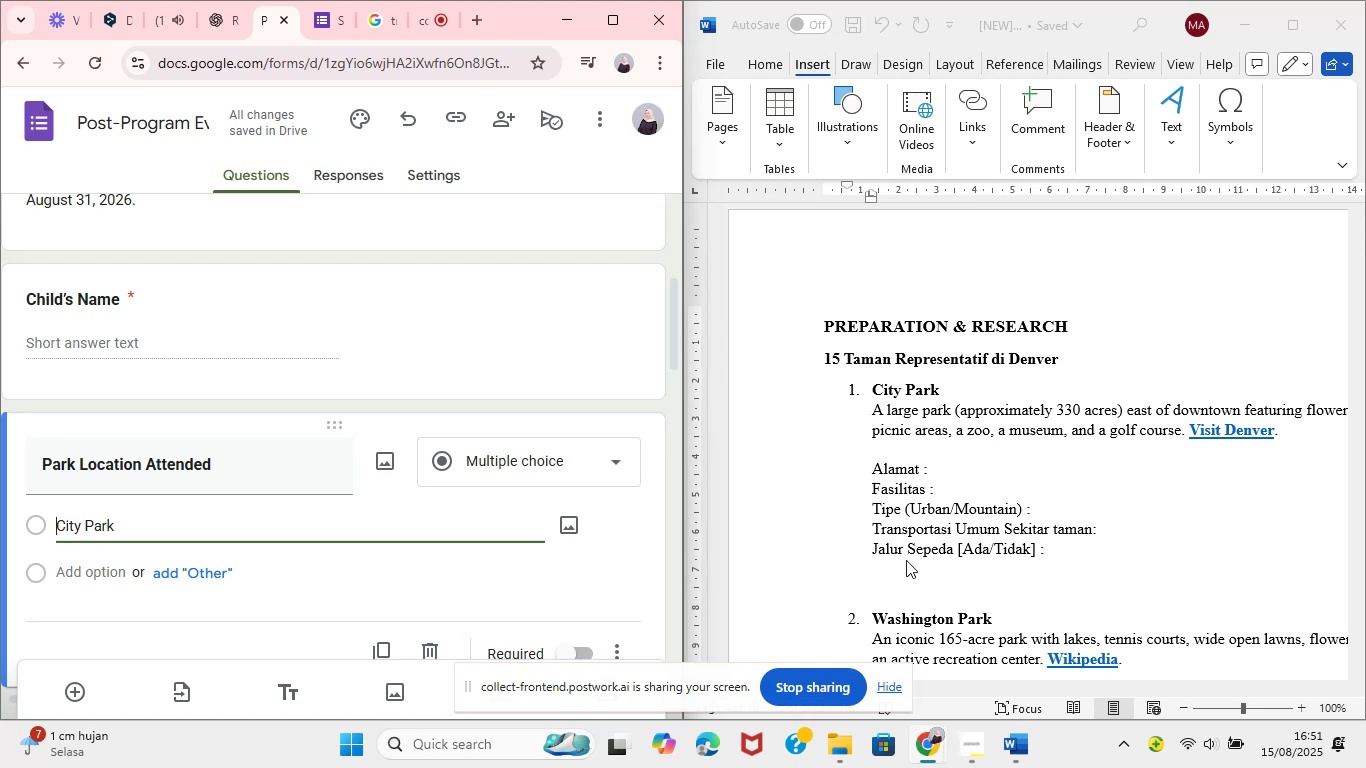 
scroll: coordinate [882, 533], scroll_direction: down, amount: 2.0
 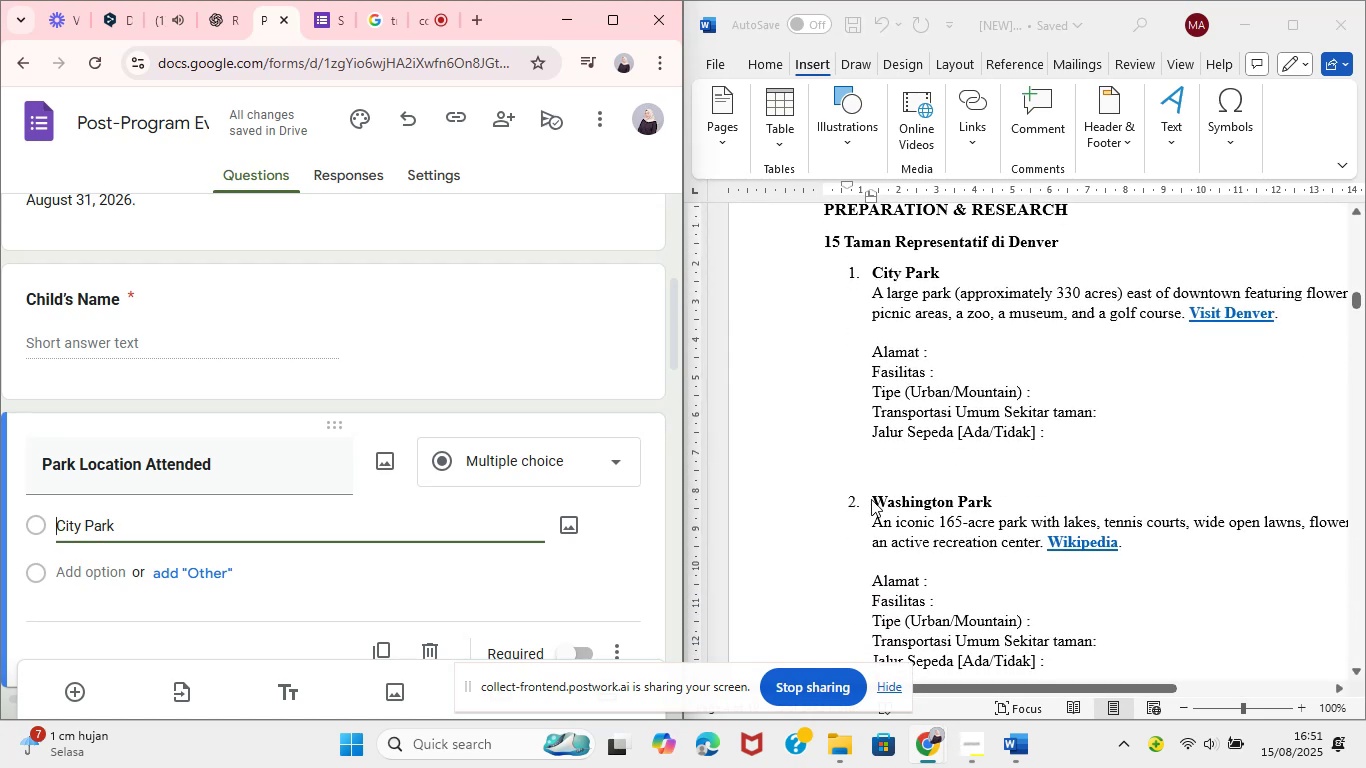 
left_click([870, 502])
 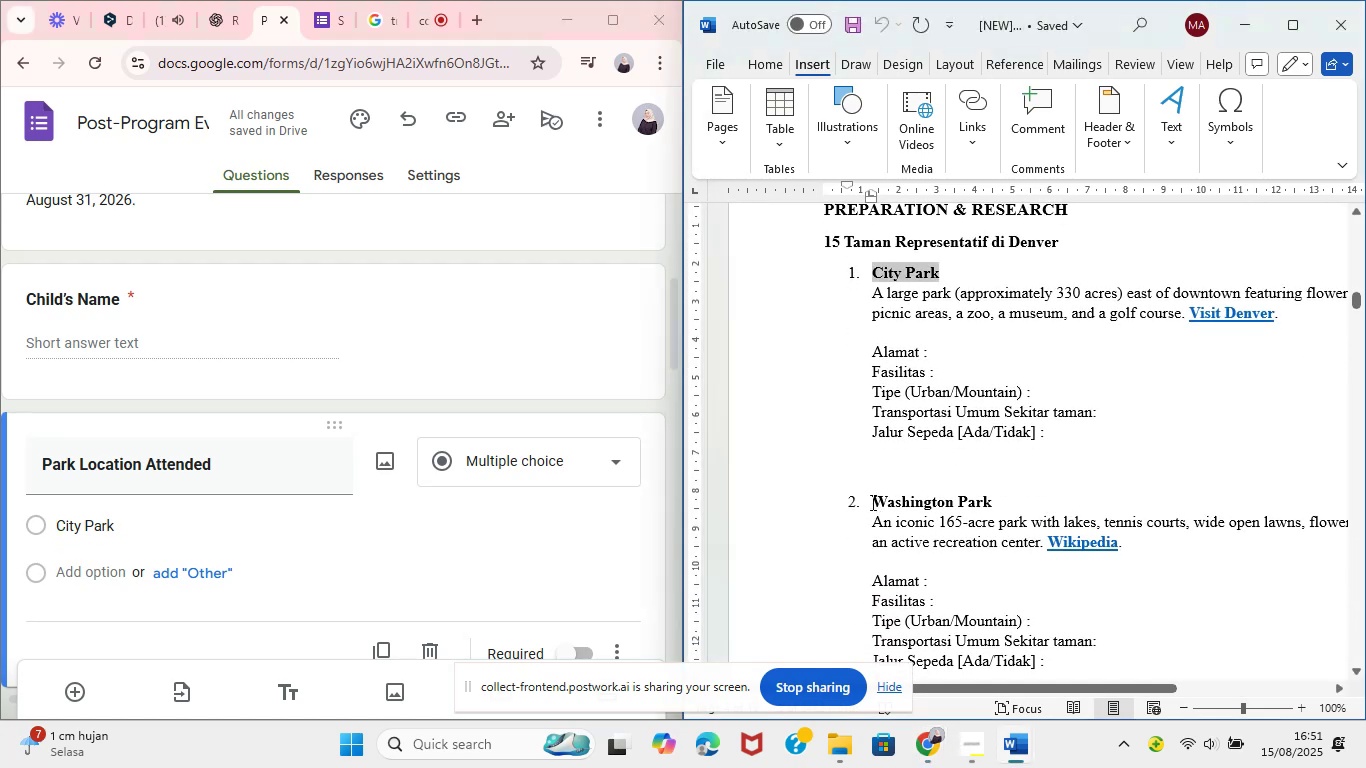 
left_click_drag(start_coordinate=[871, 502], to_coordinate=[995, 498])
 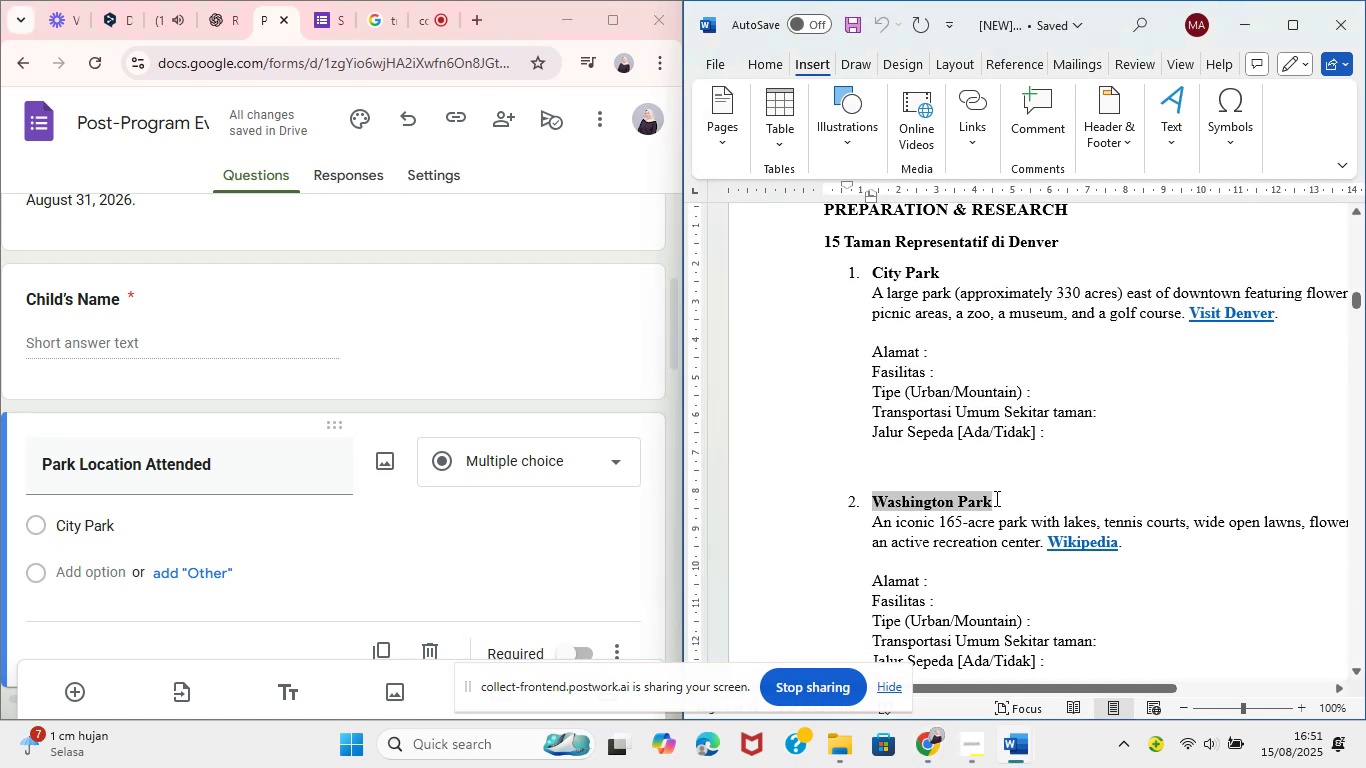 
key(Control+C)
 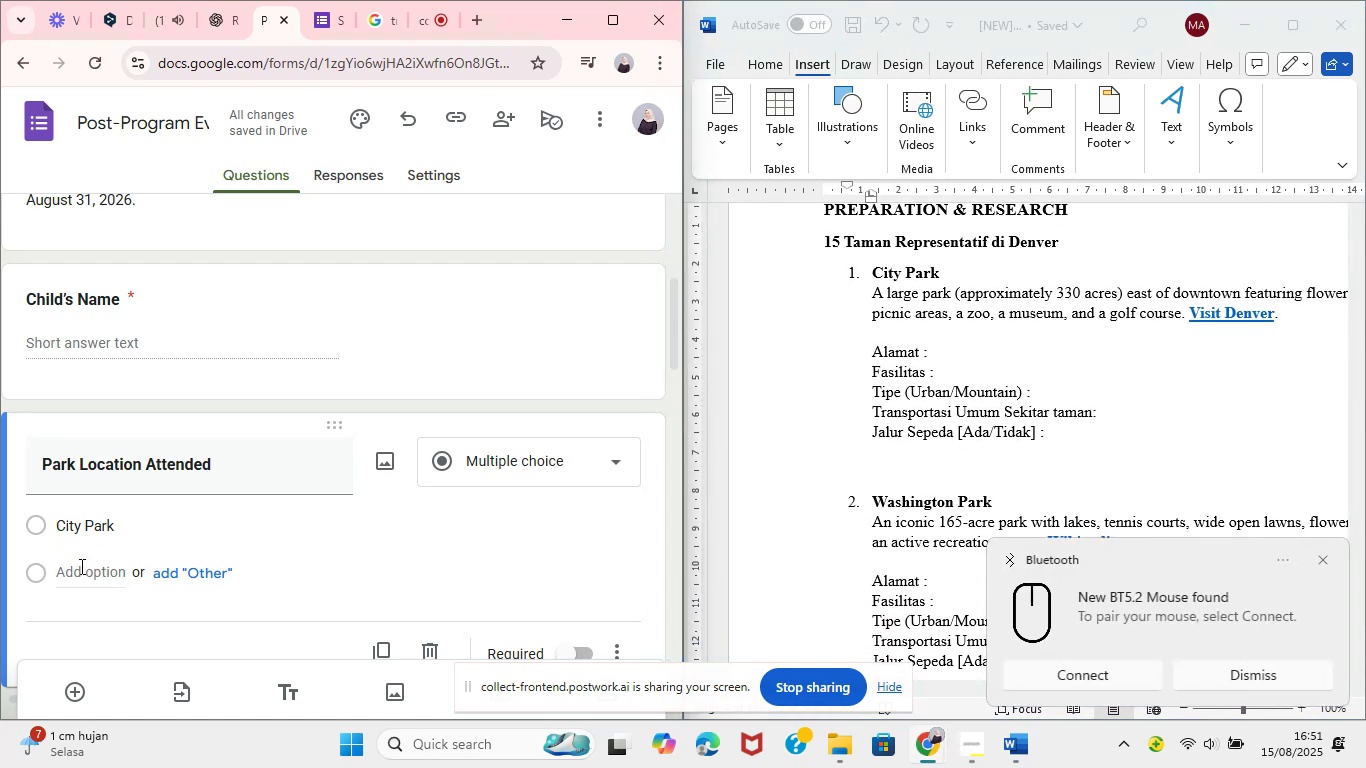 
left_click([80, 564])
 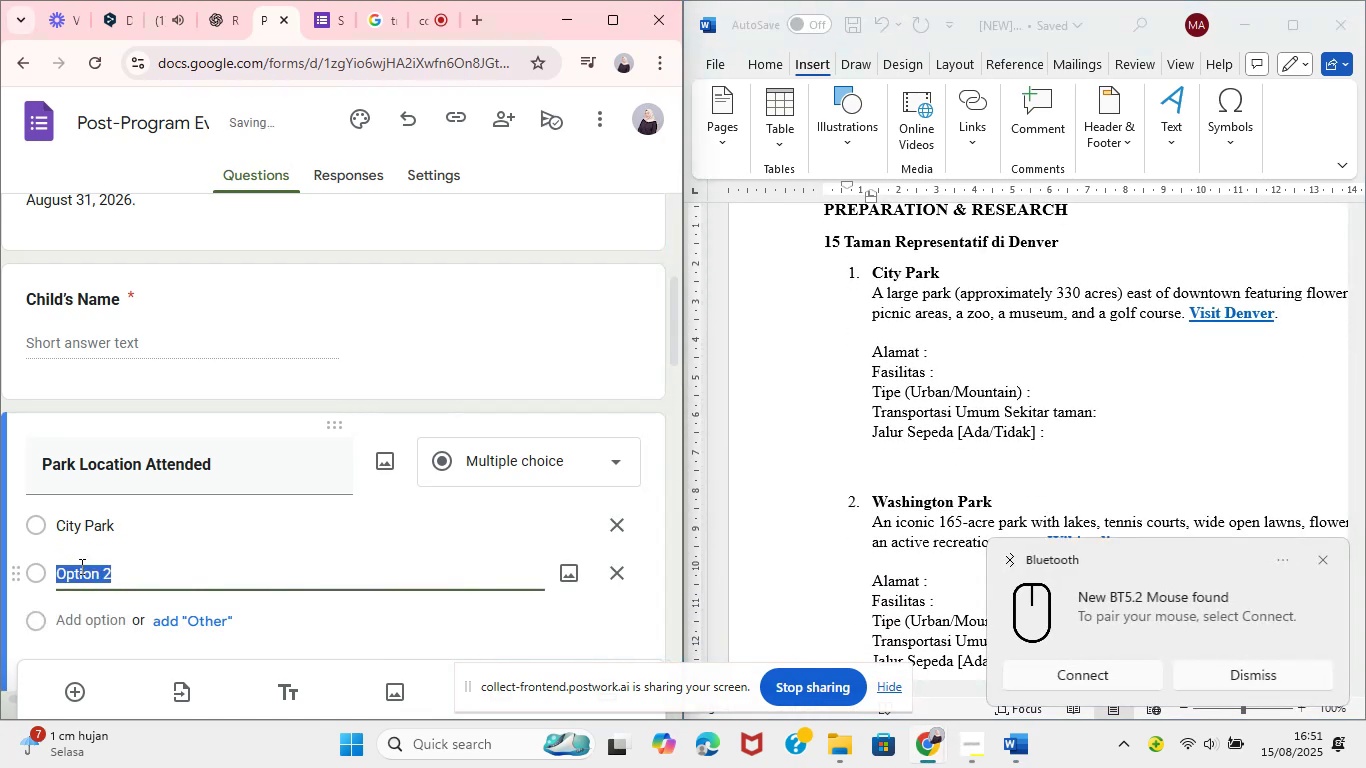 
key(Control+ControlLeft)
 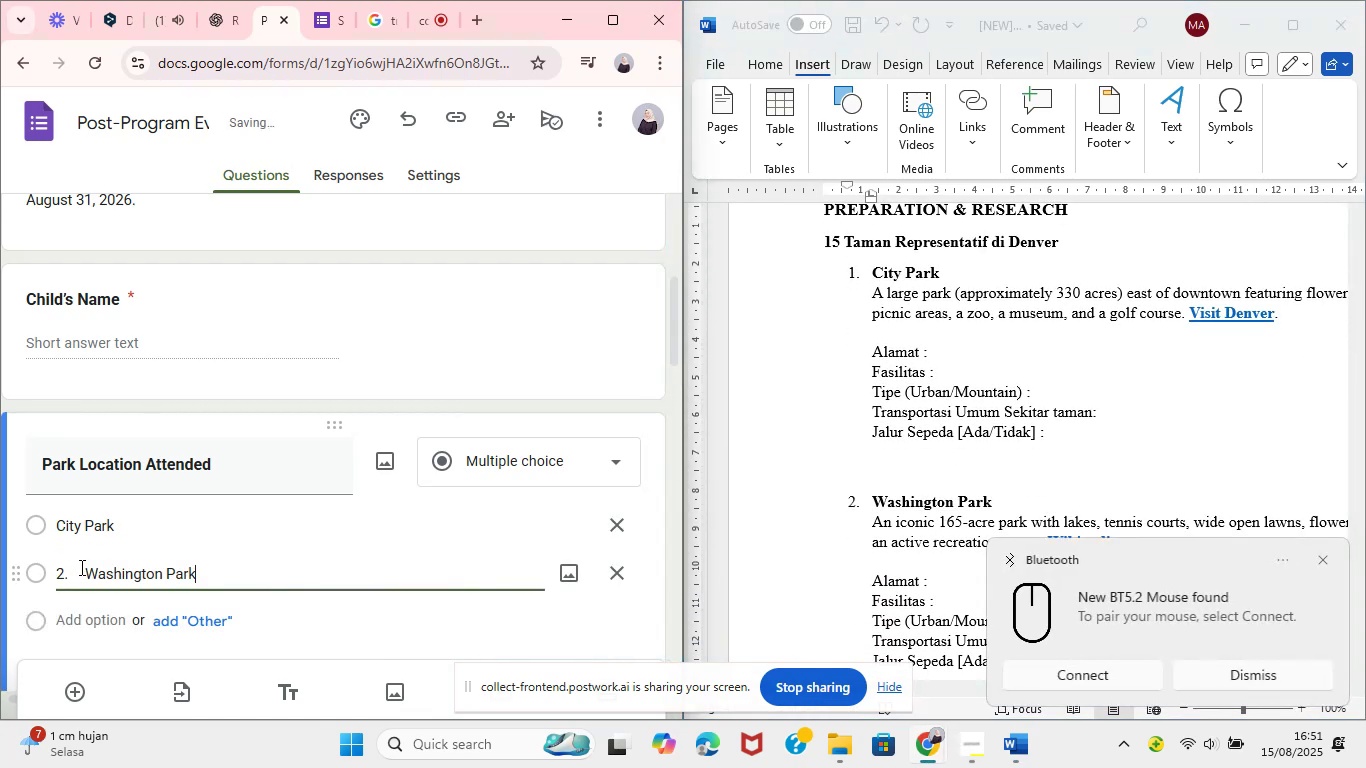 
key(Control+V)
 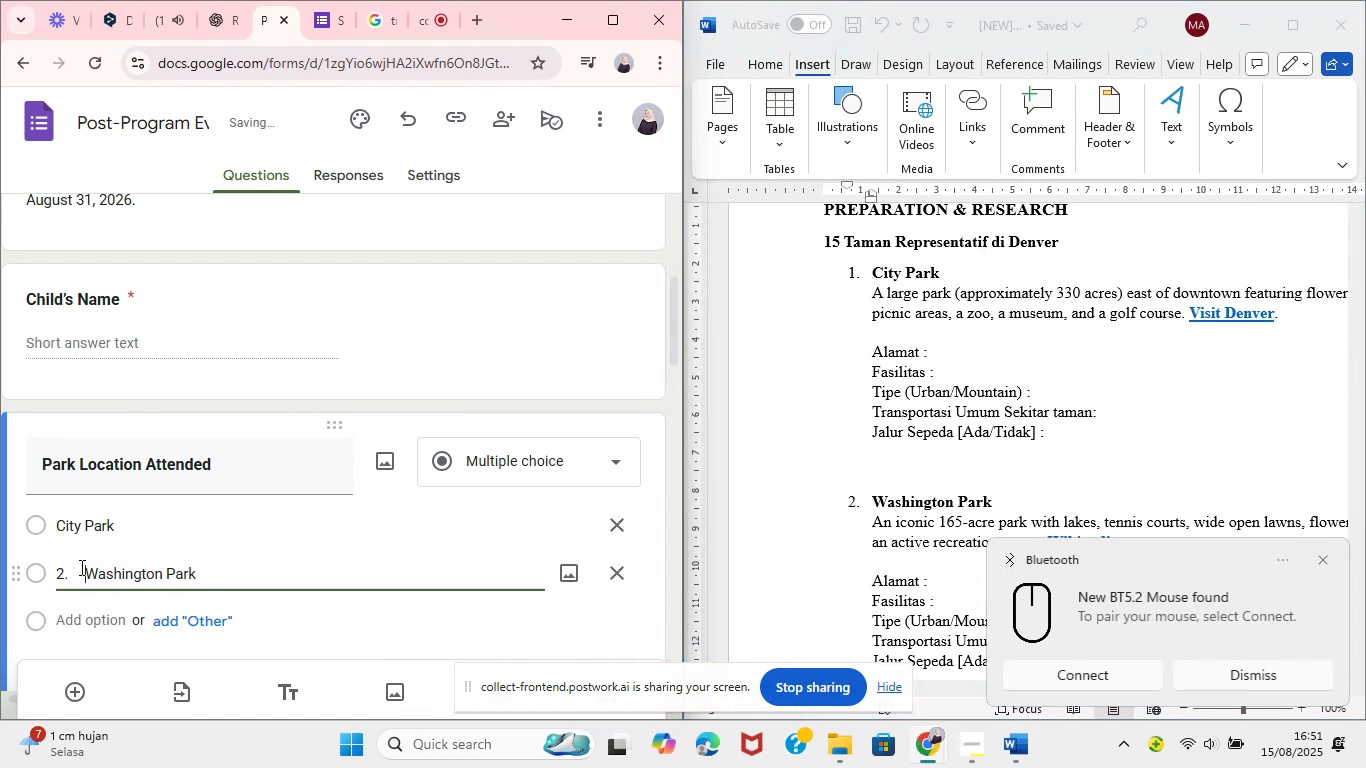 
left_click([80, 567])
 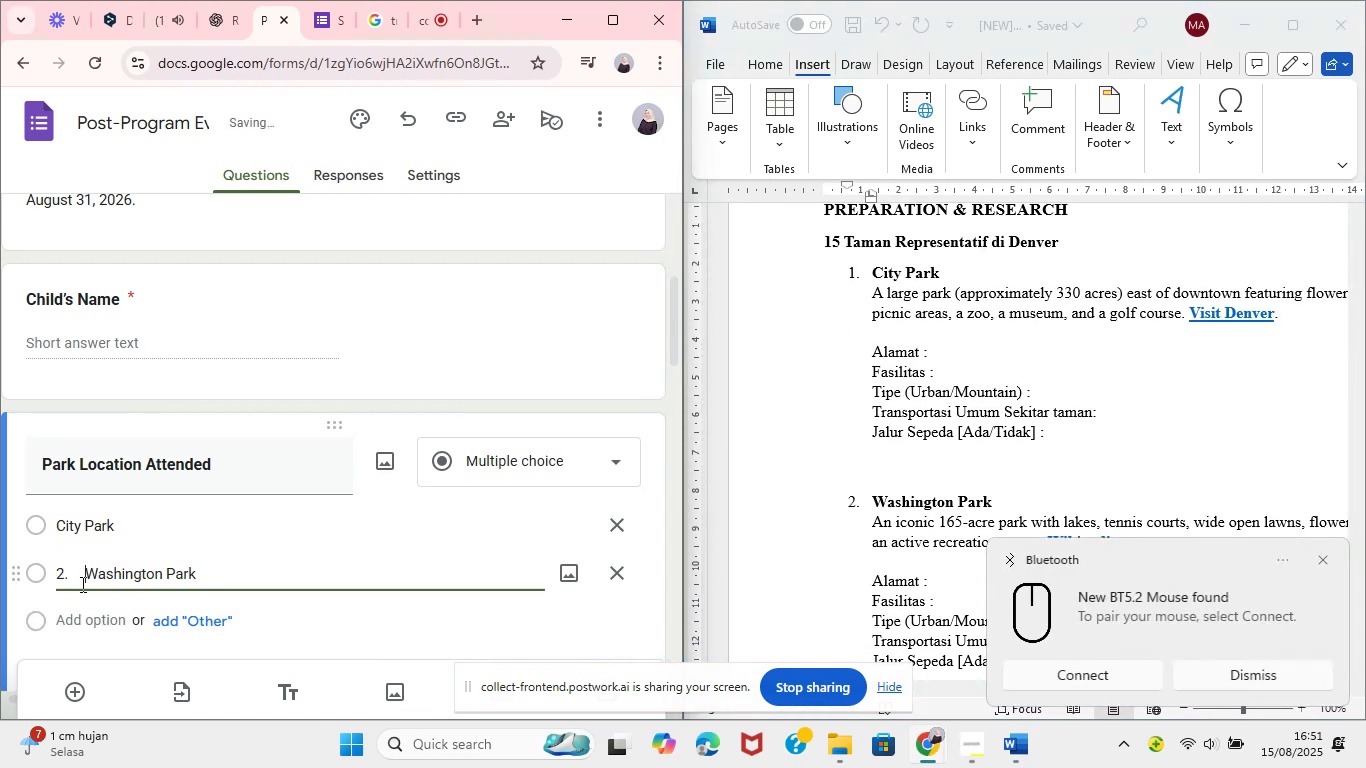 
key(Backspace)
 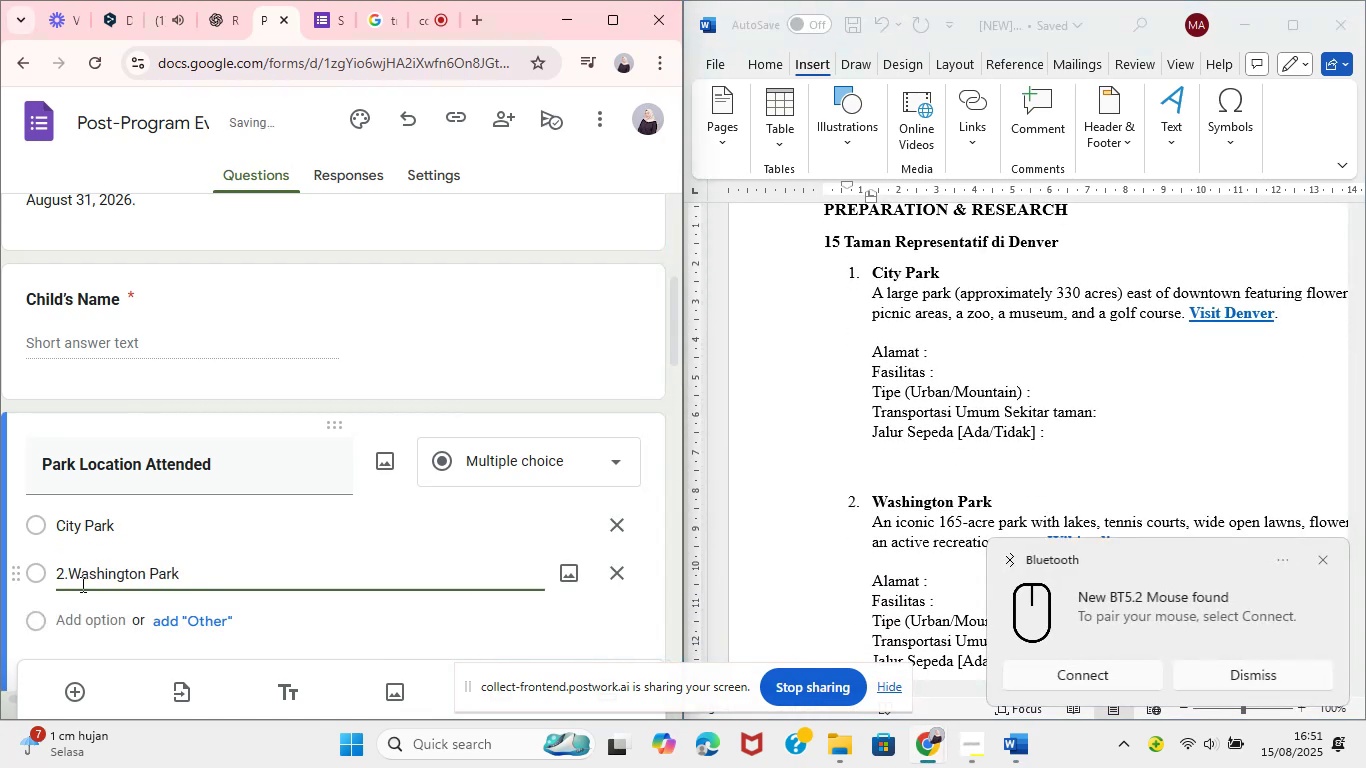 
key(Backspace)
 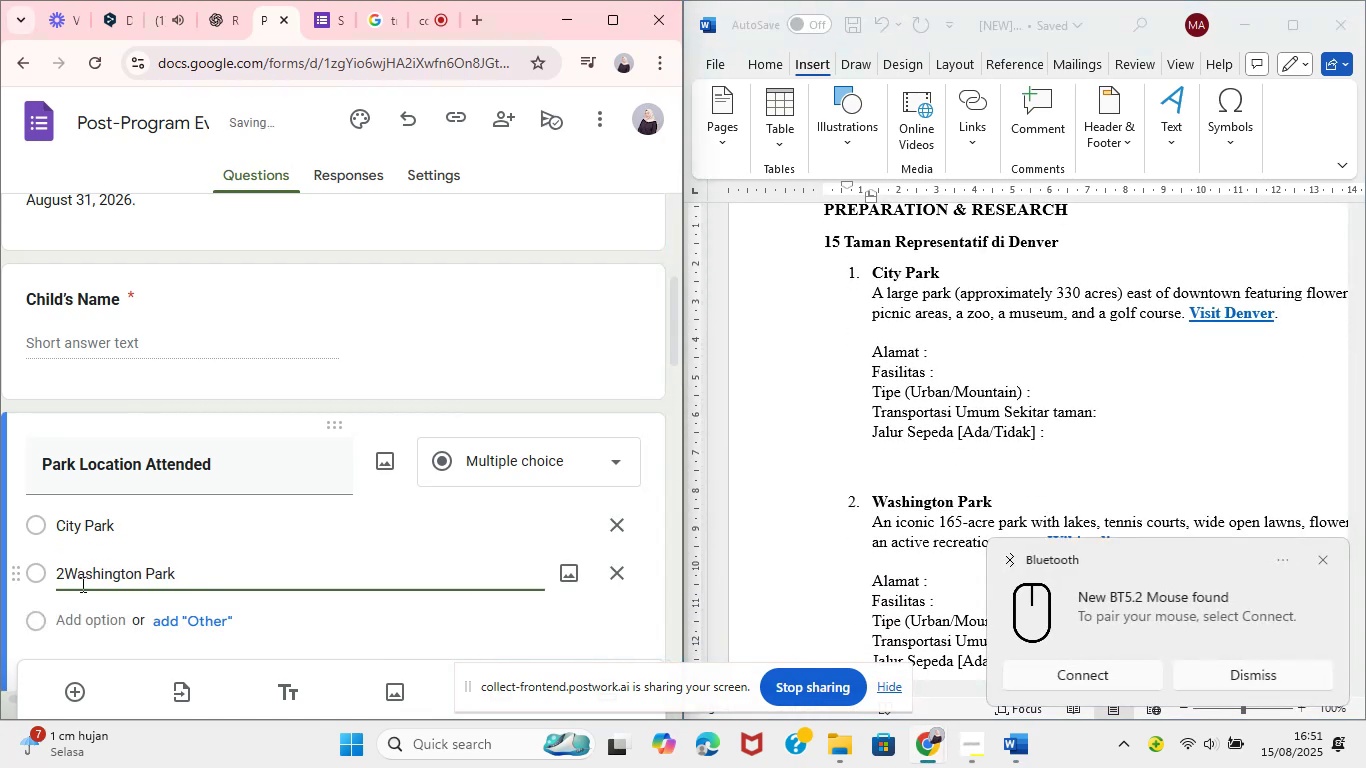 
key(Backspace)
 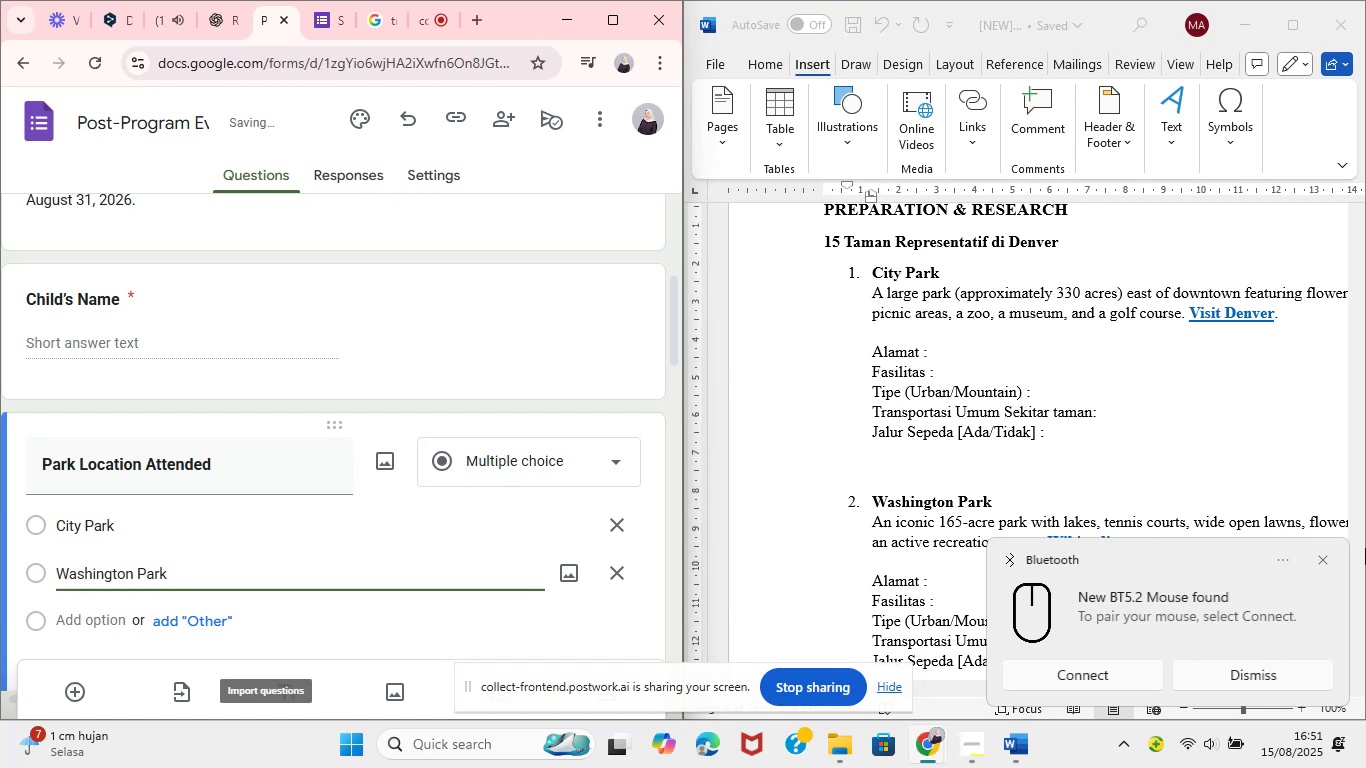 
left_click([1321, 558])
 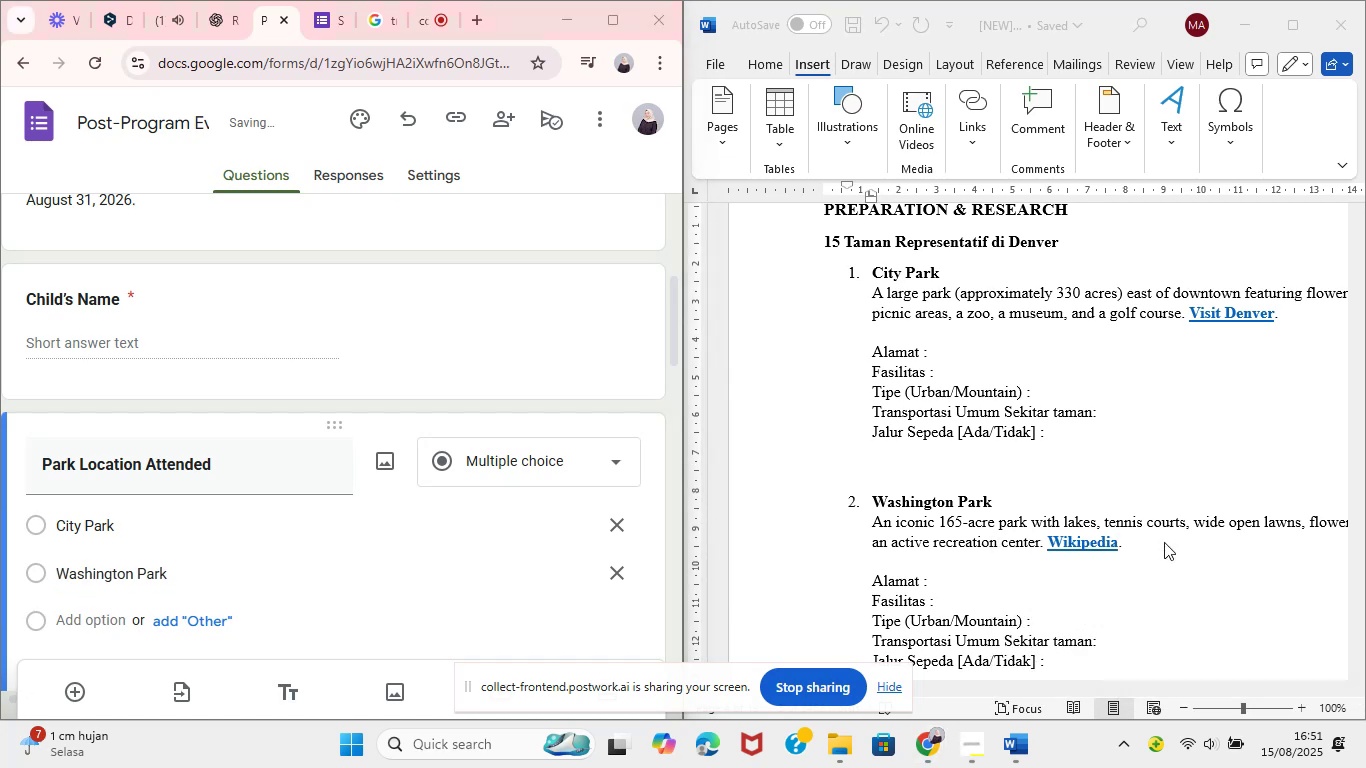 
scroll: coordinate [874, 565], scroll_direction: down, amount: 6.0
 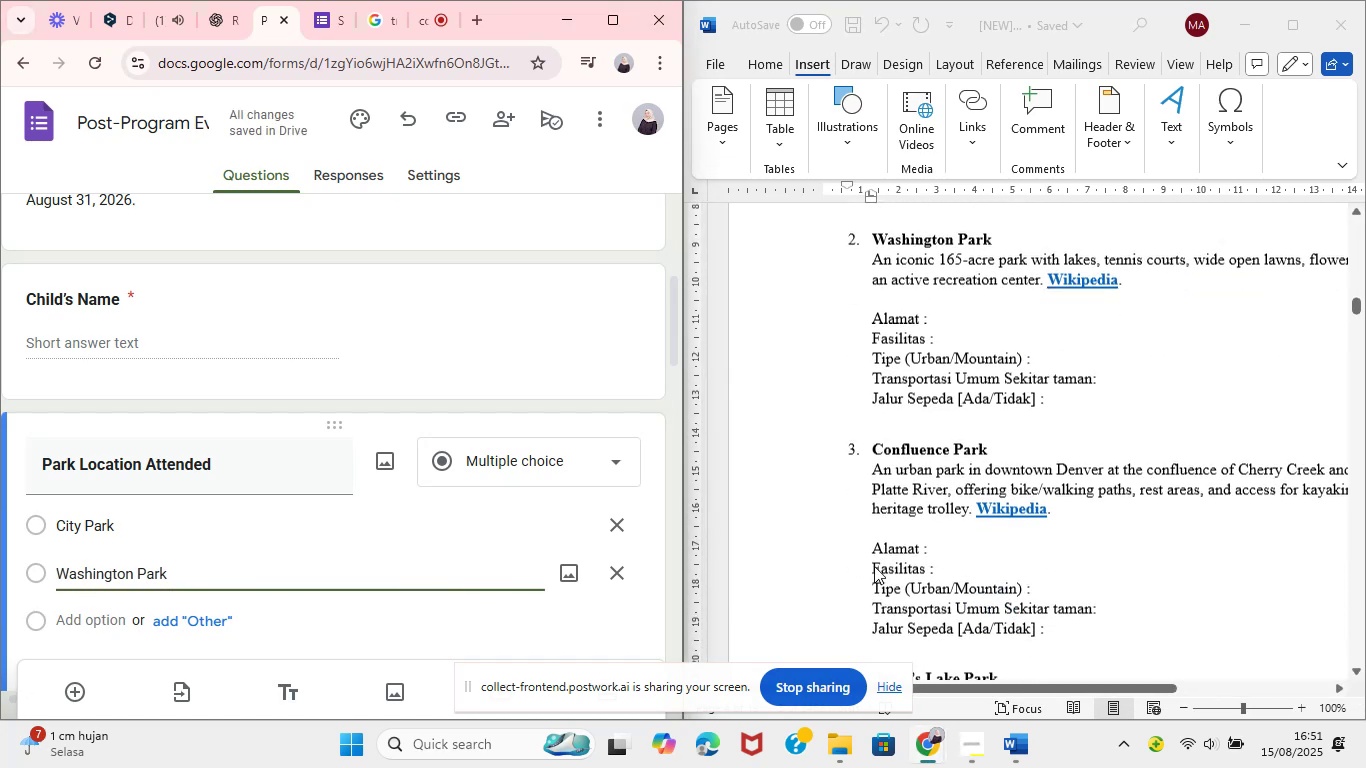 
left_click([874, 568])
 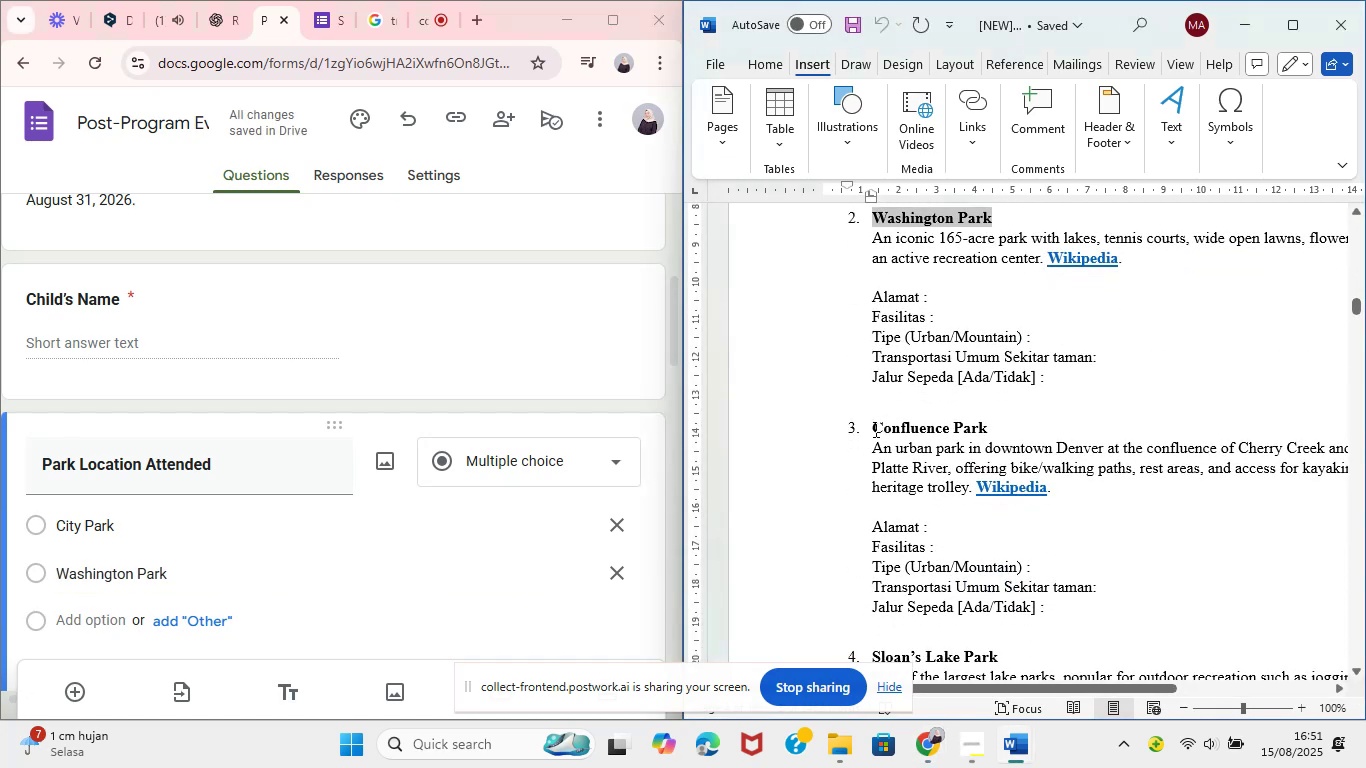 
left_click_drag(start_coordinate=[877, 426], to_coordinate=[983, 425])
 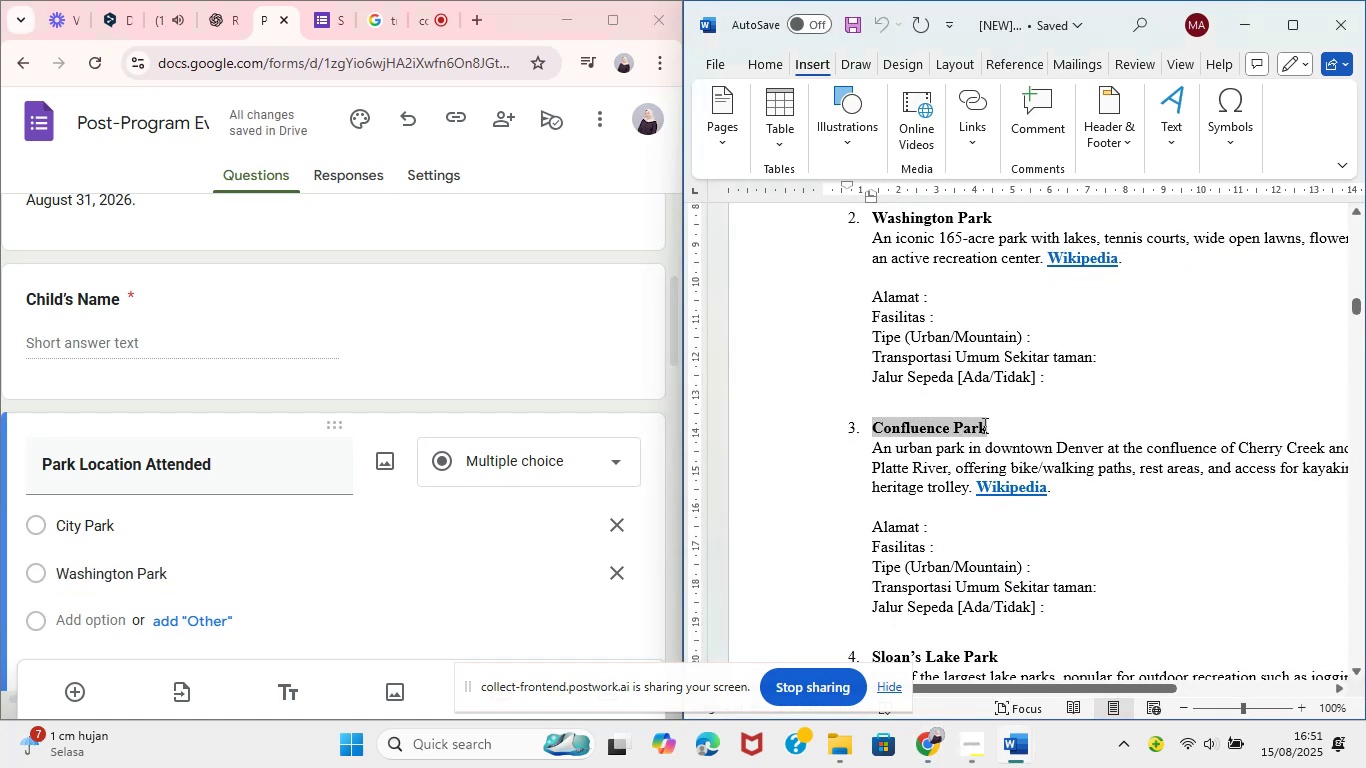 
key(Control+C)
 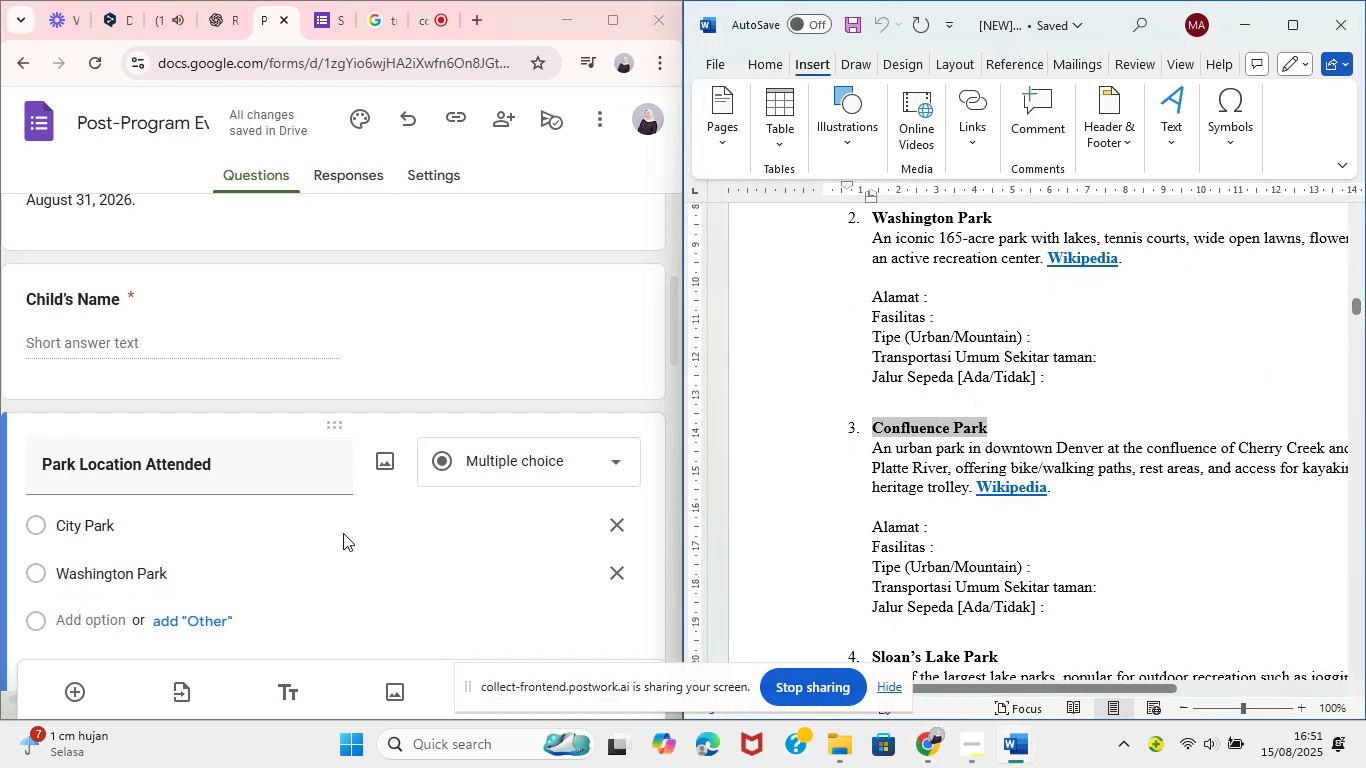 
hold_key(key=C, duration=10.1)
 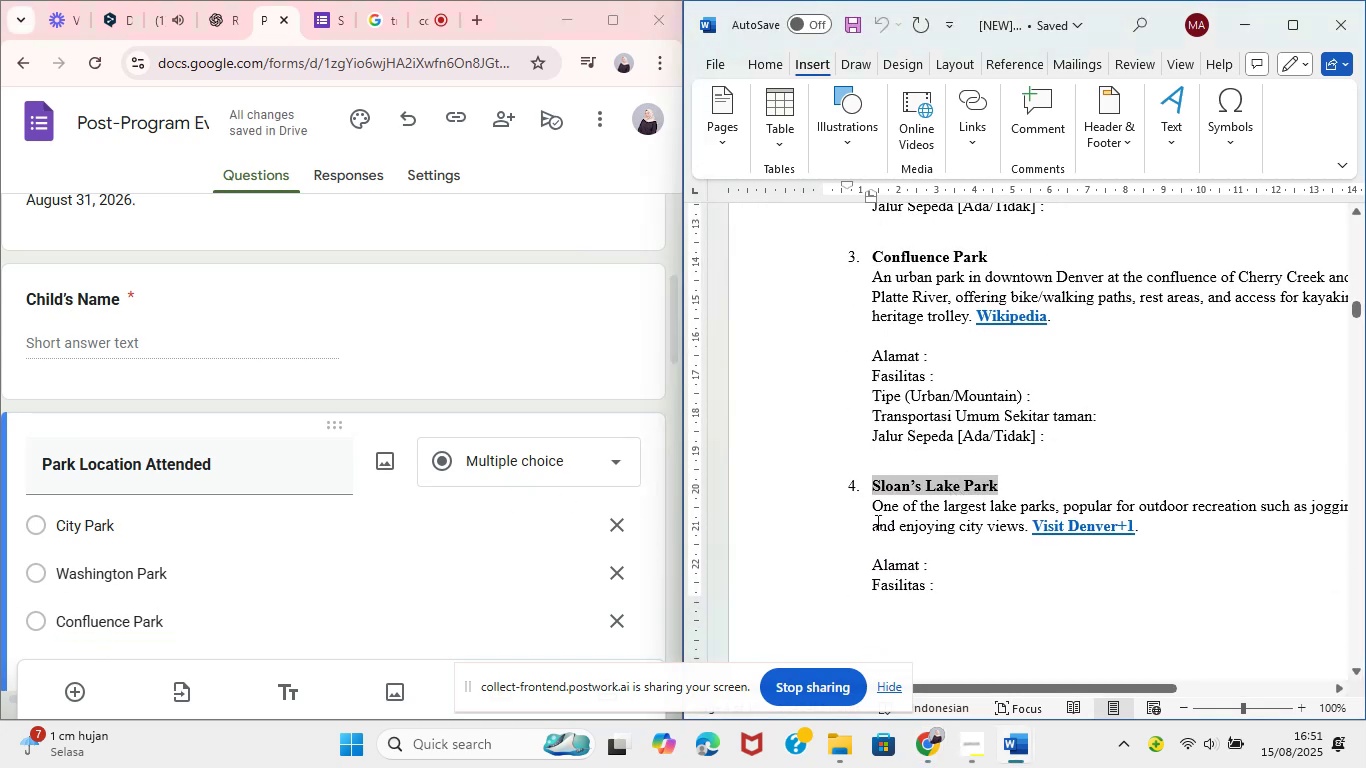 
key(Control+V)
 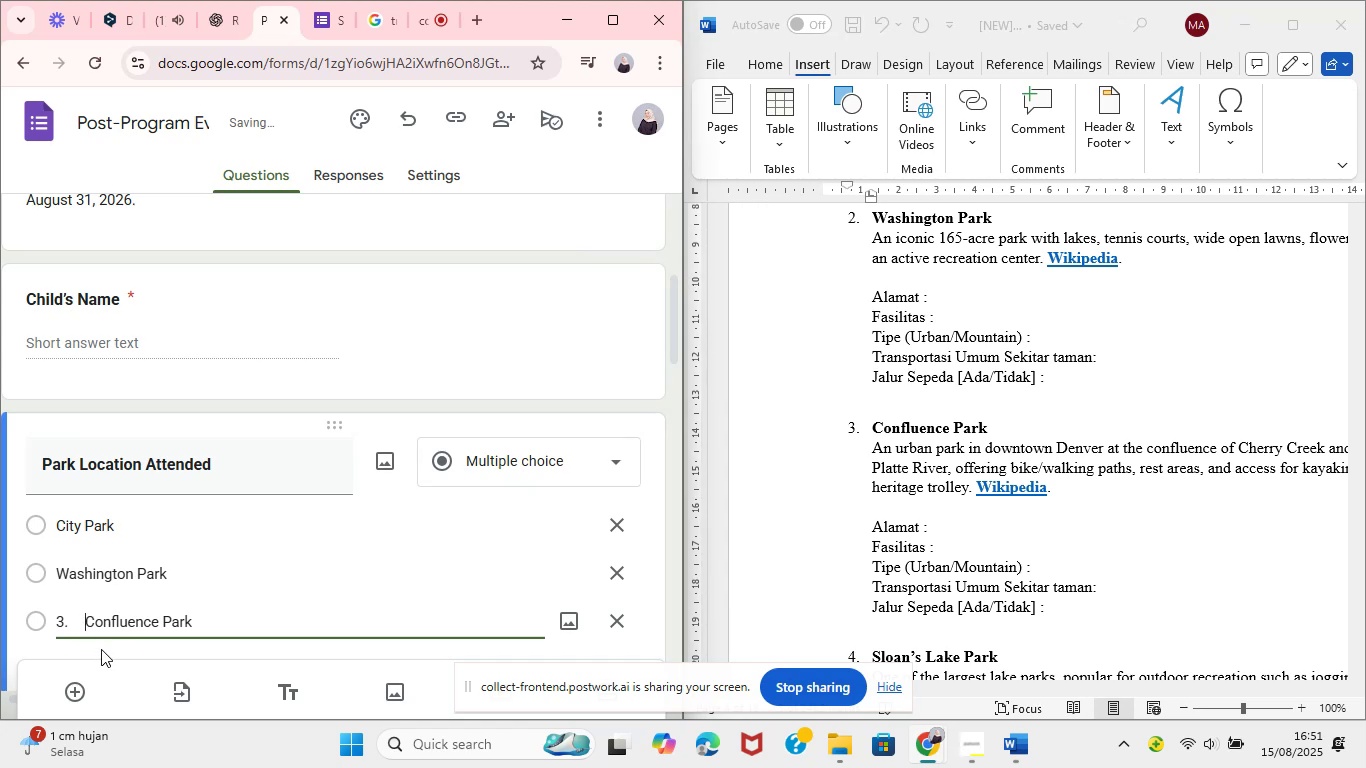 
key(Backspace)
 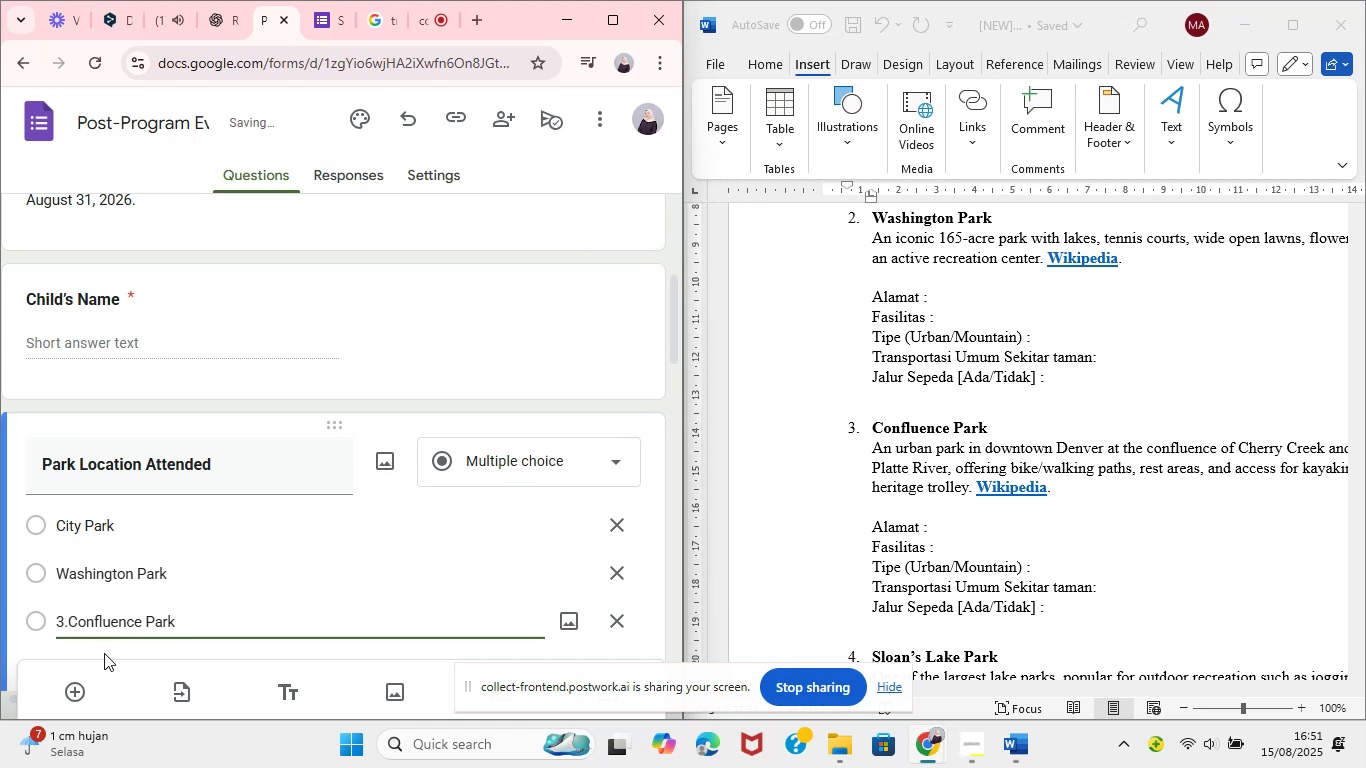 
key(Backspace)
 